 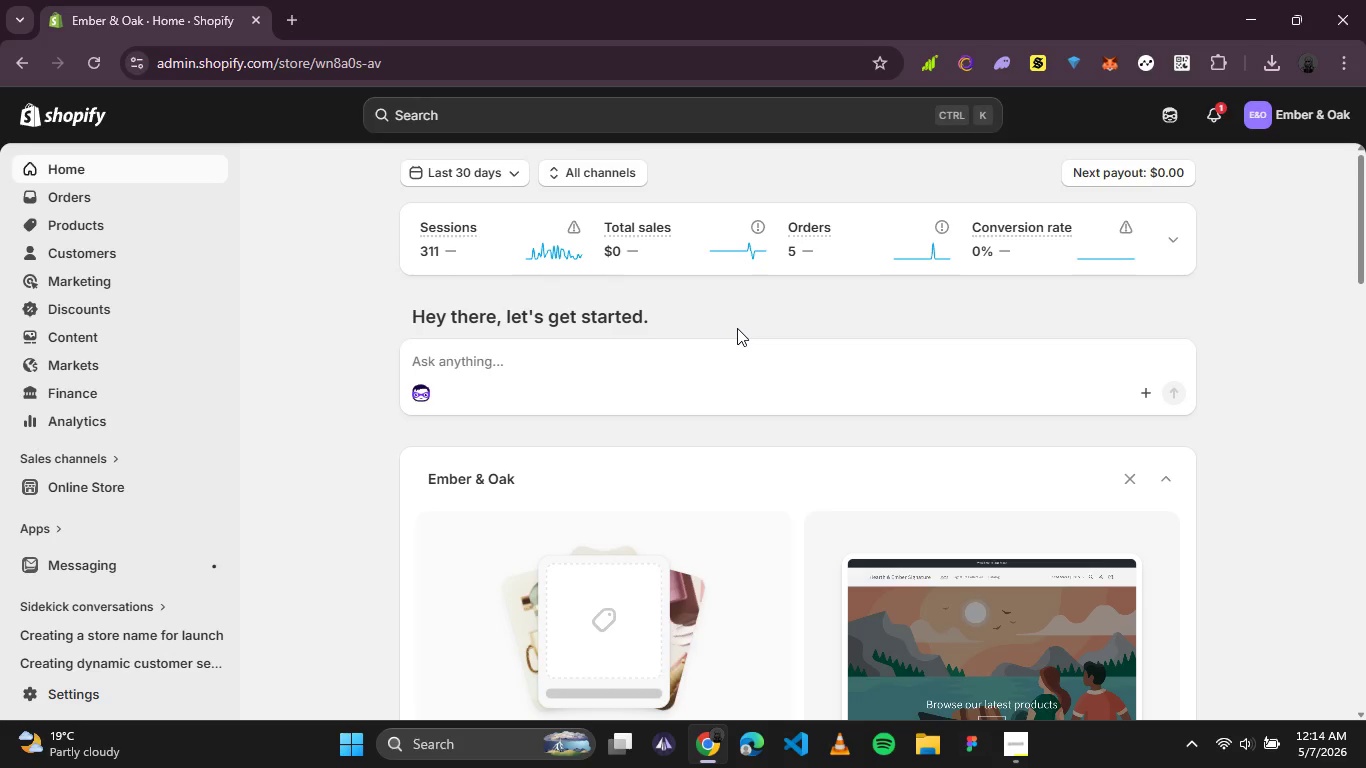 
left_click([81, 235])
 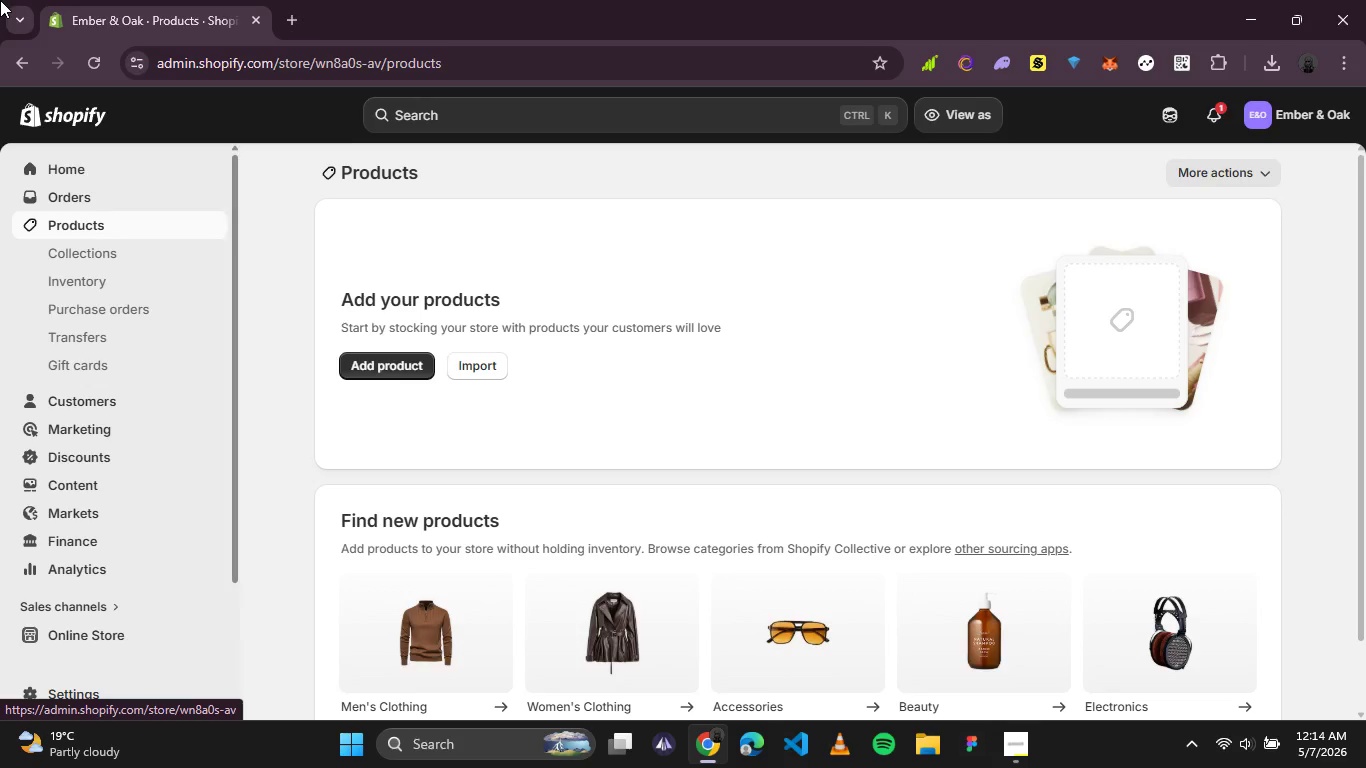 
wait(39.76)
 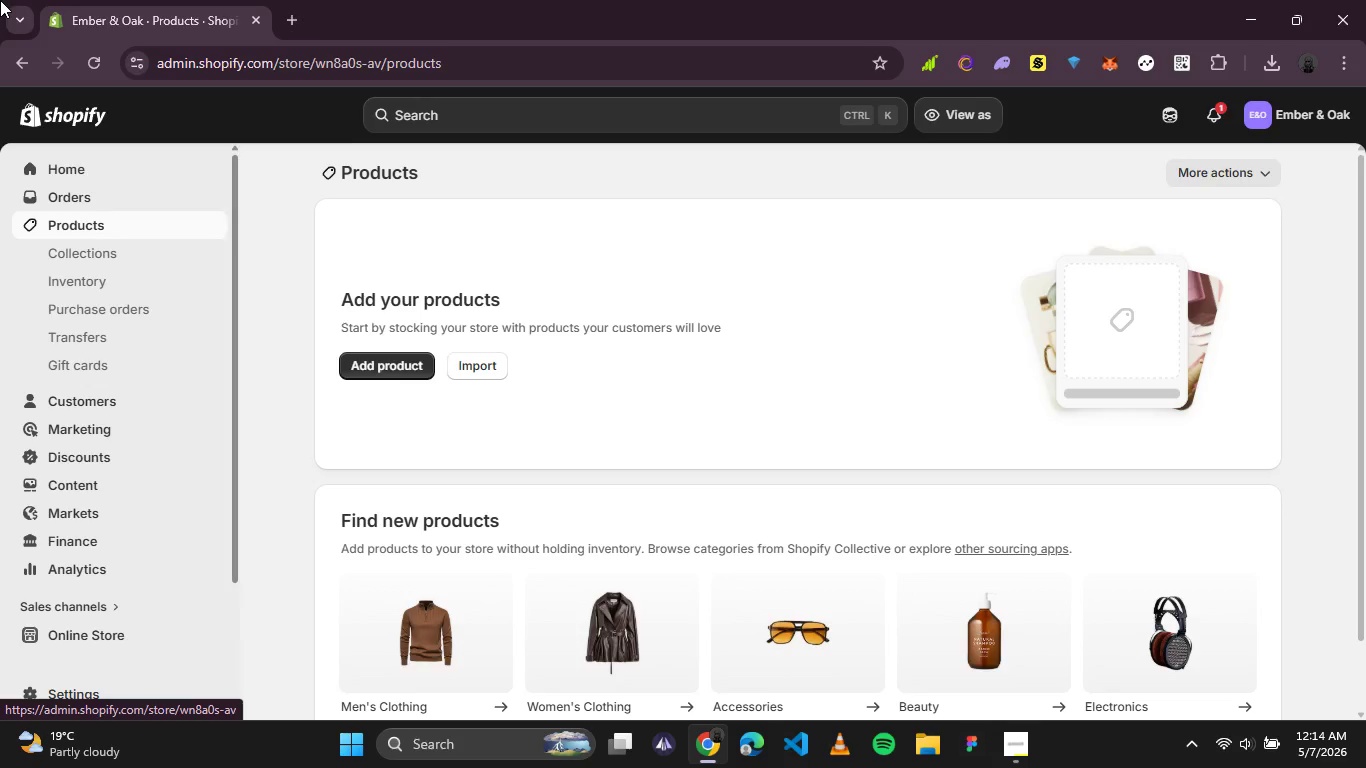 
left_click([284, 183])
 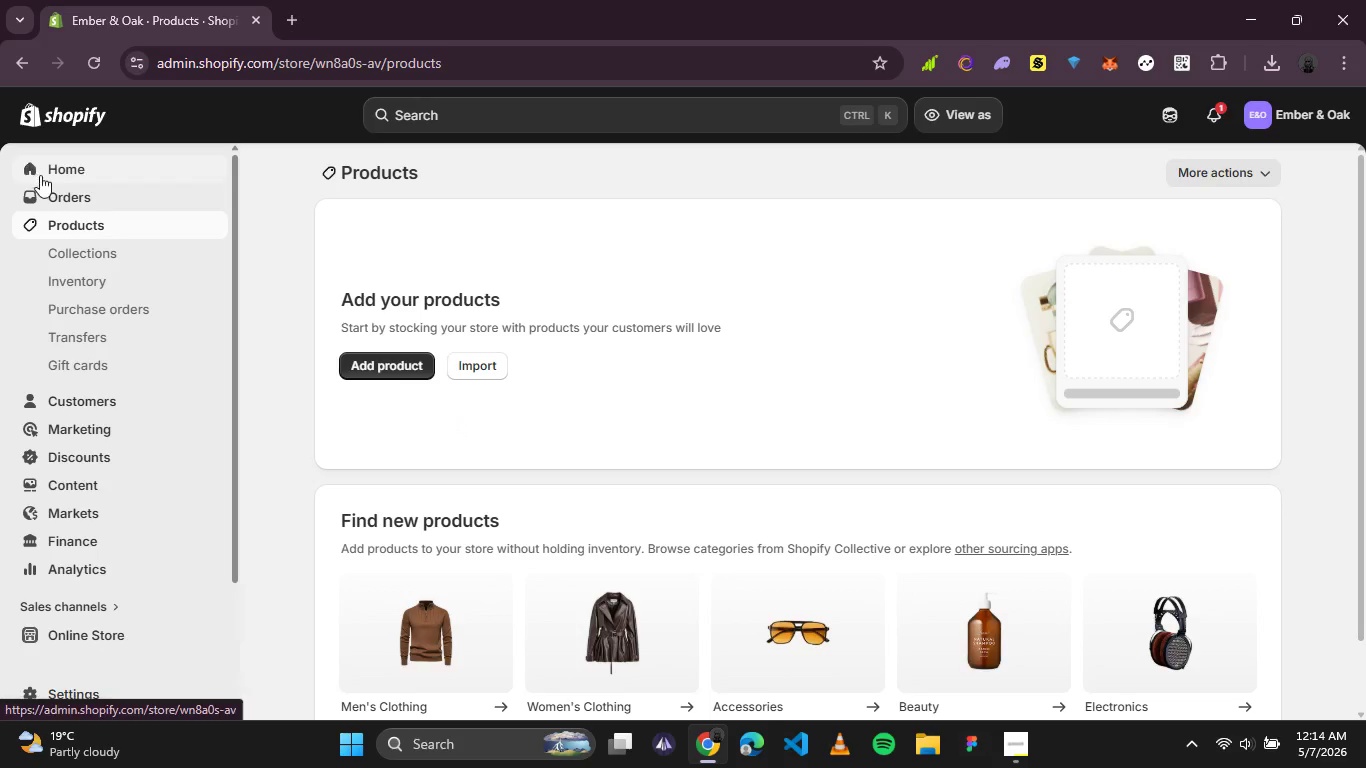 
left_click([72, 110])
 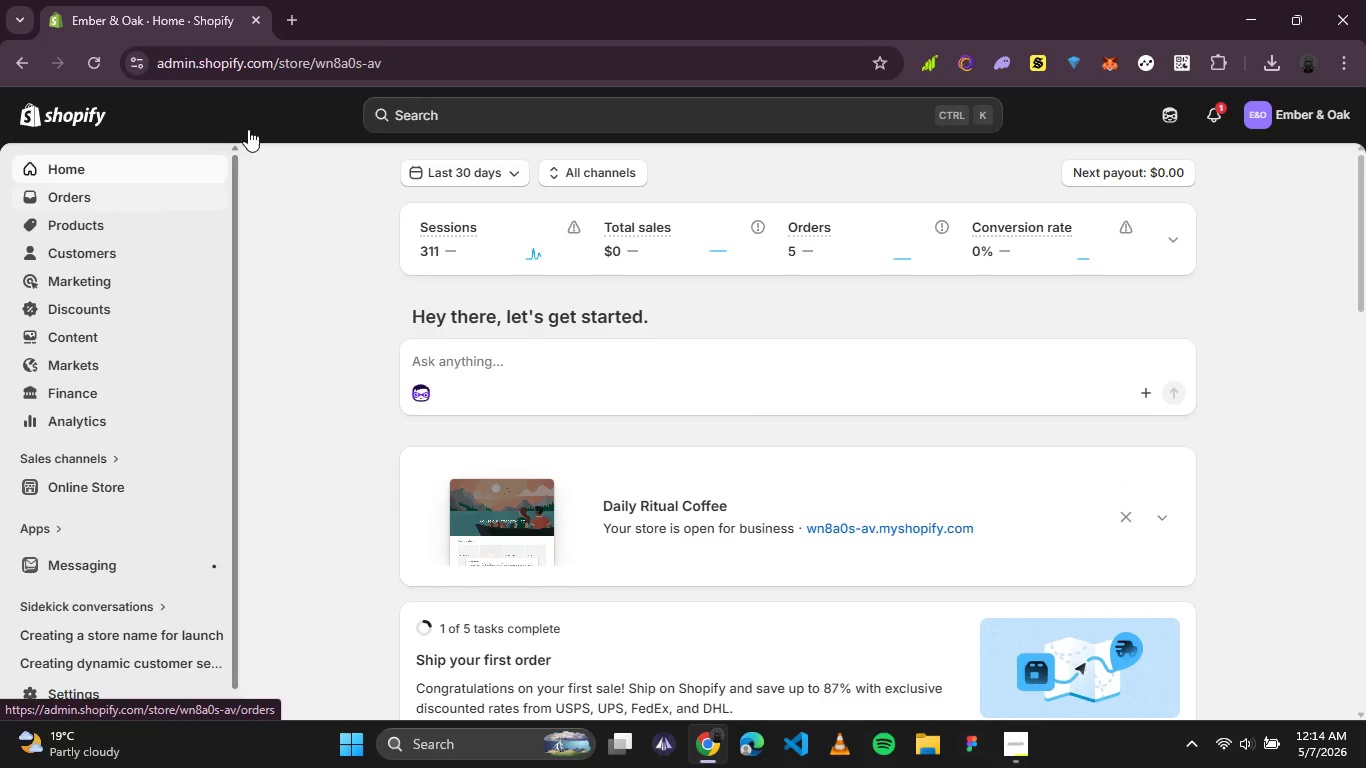 
left_click([73, 221])
 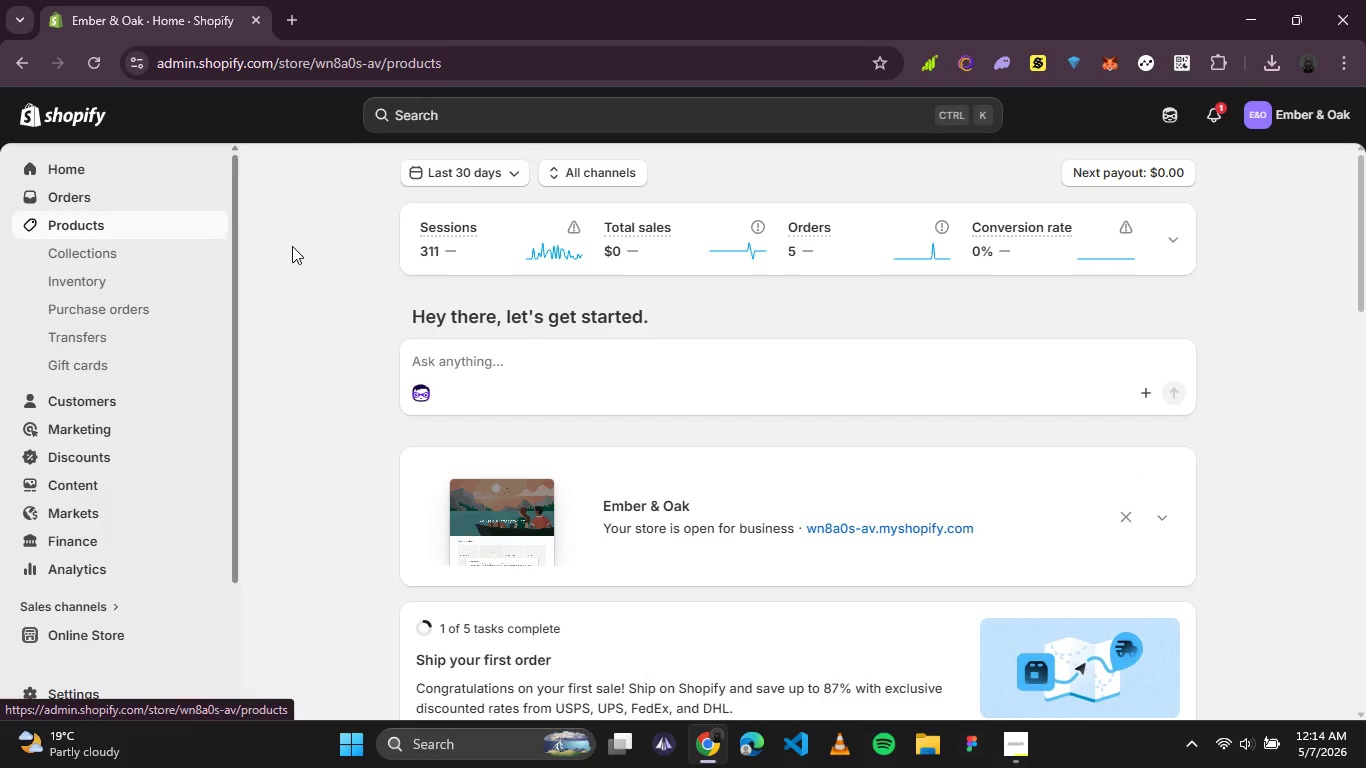 
mouse_move([324, 237])
 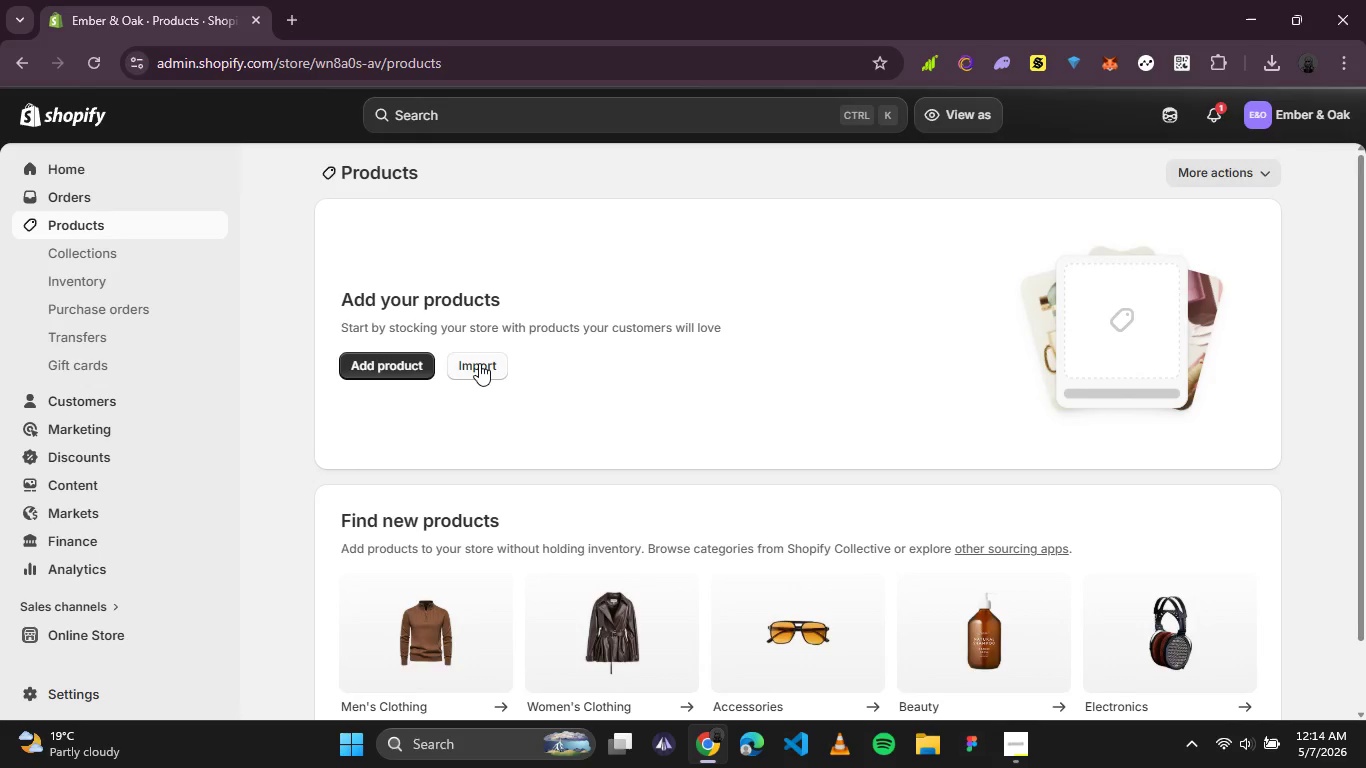 
left_click([479, 365])
 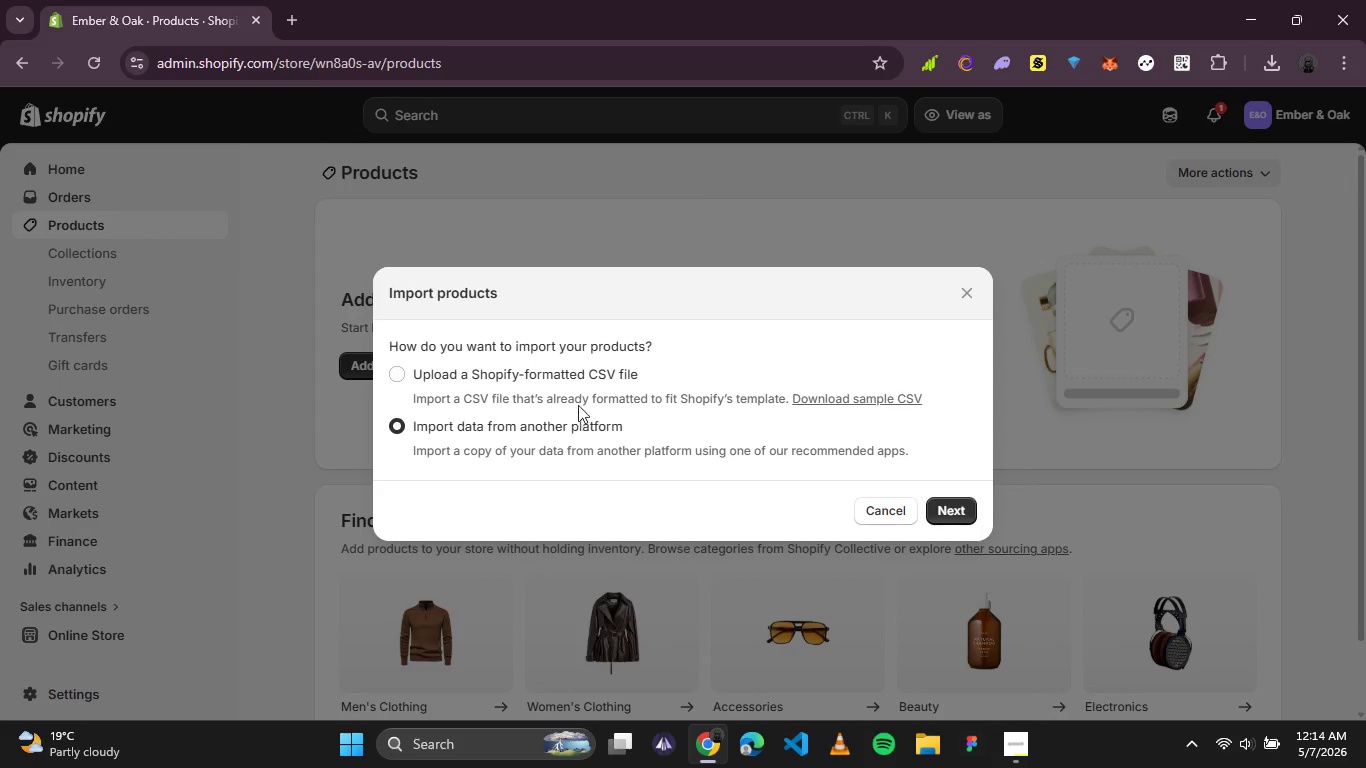 
left_click([565, 388])
 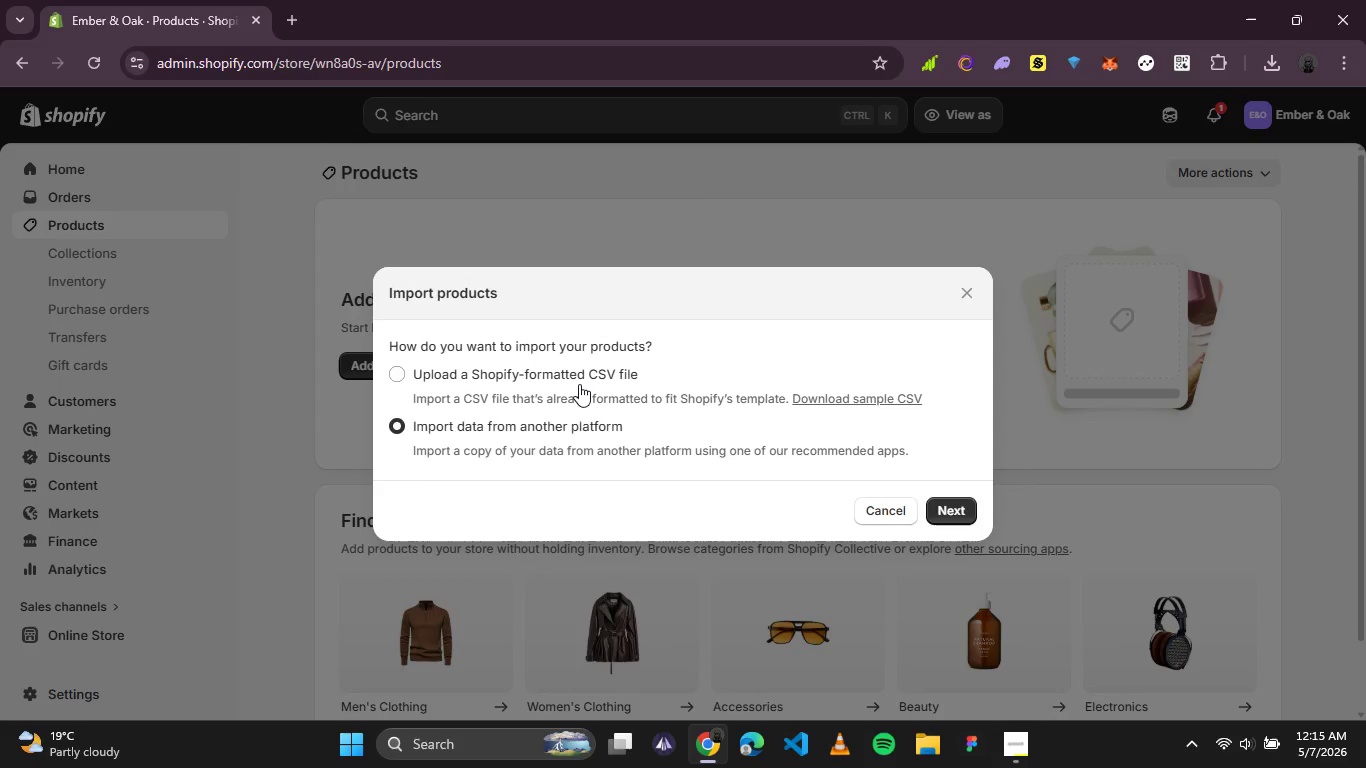 
left_click([577, 382])
 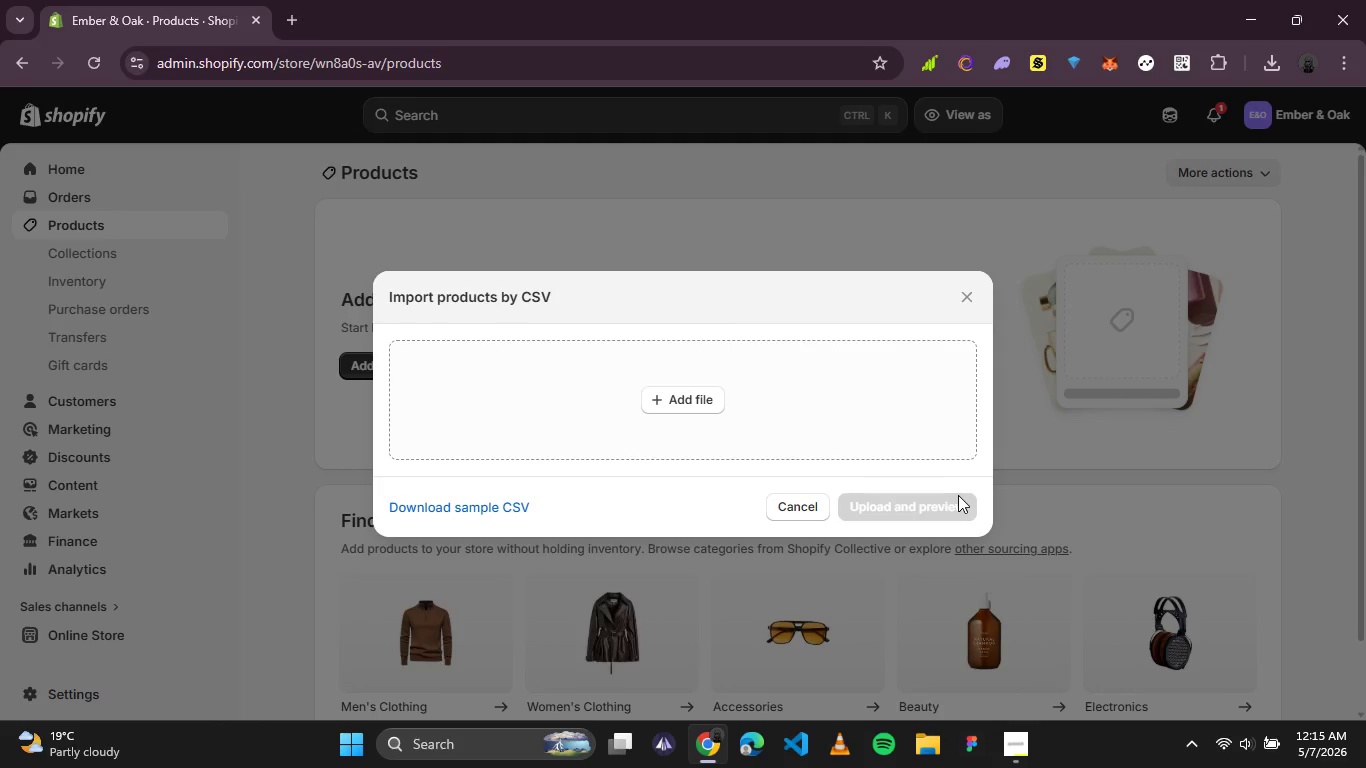 
wait(51.06)
 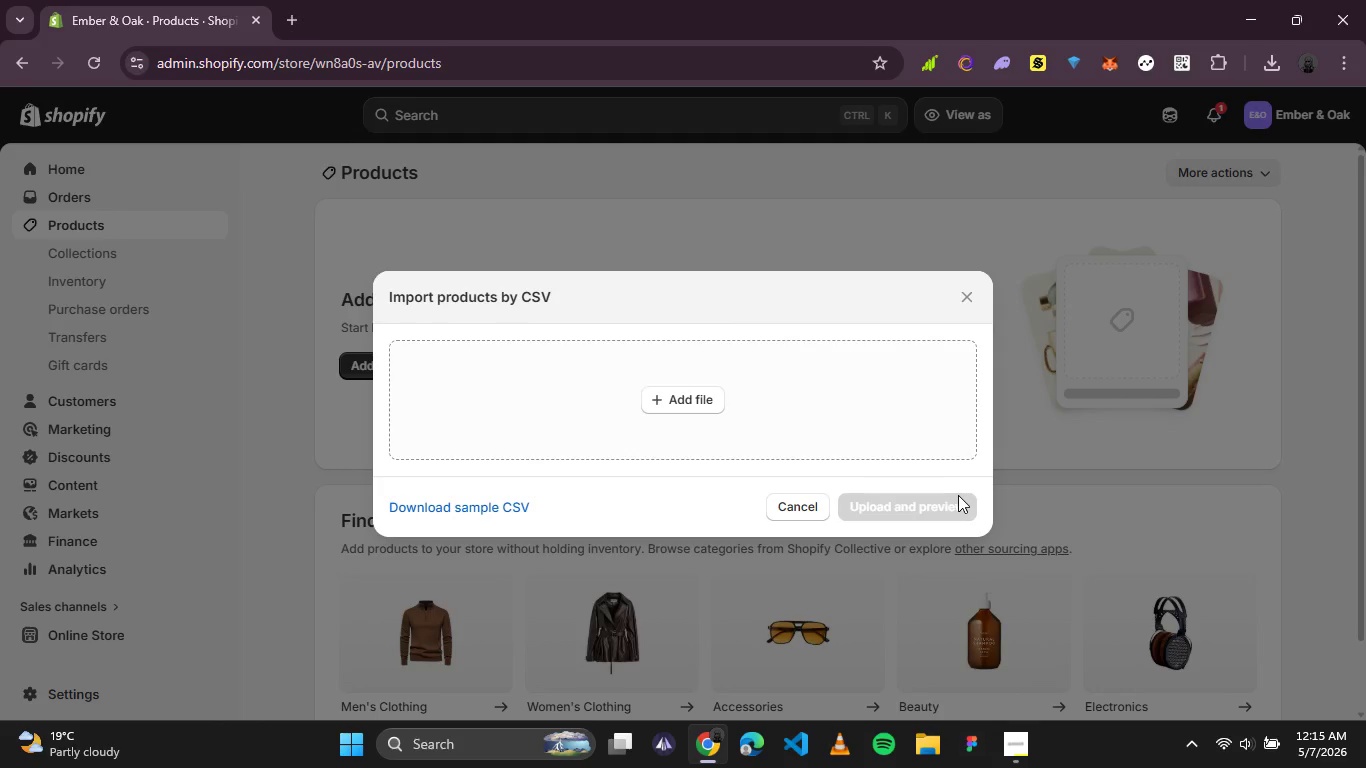 
double_click([328, 183])
 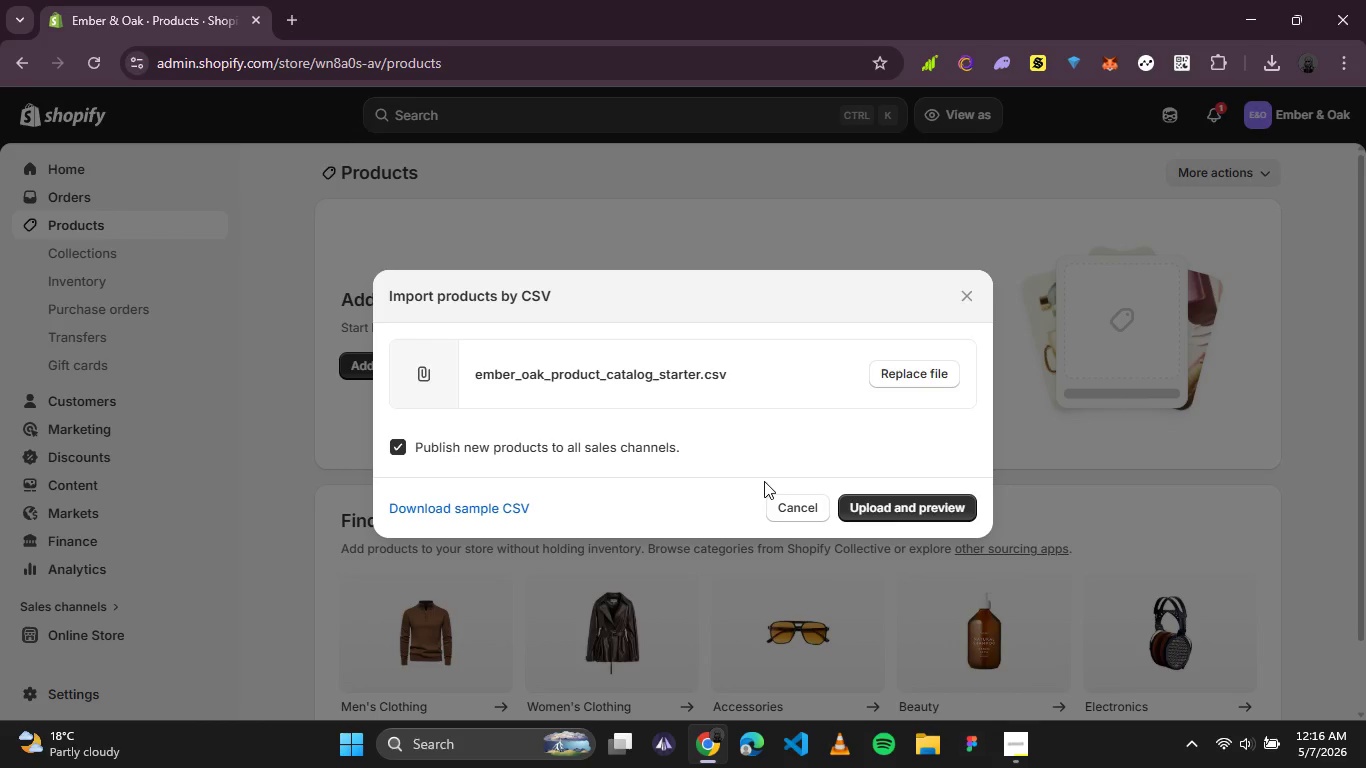 
wait(47.98)
 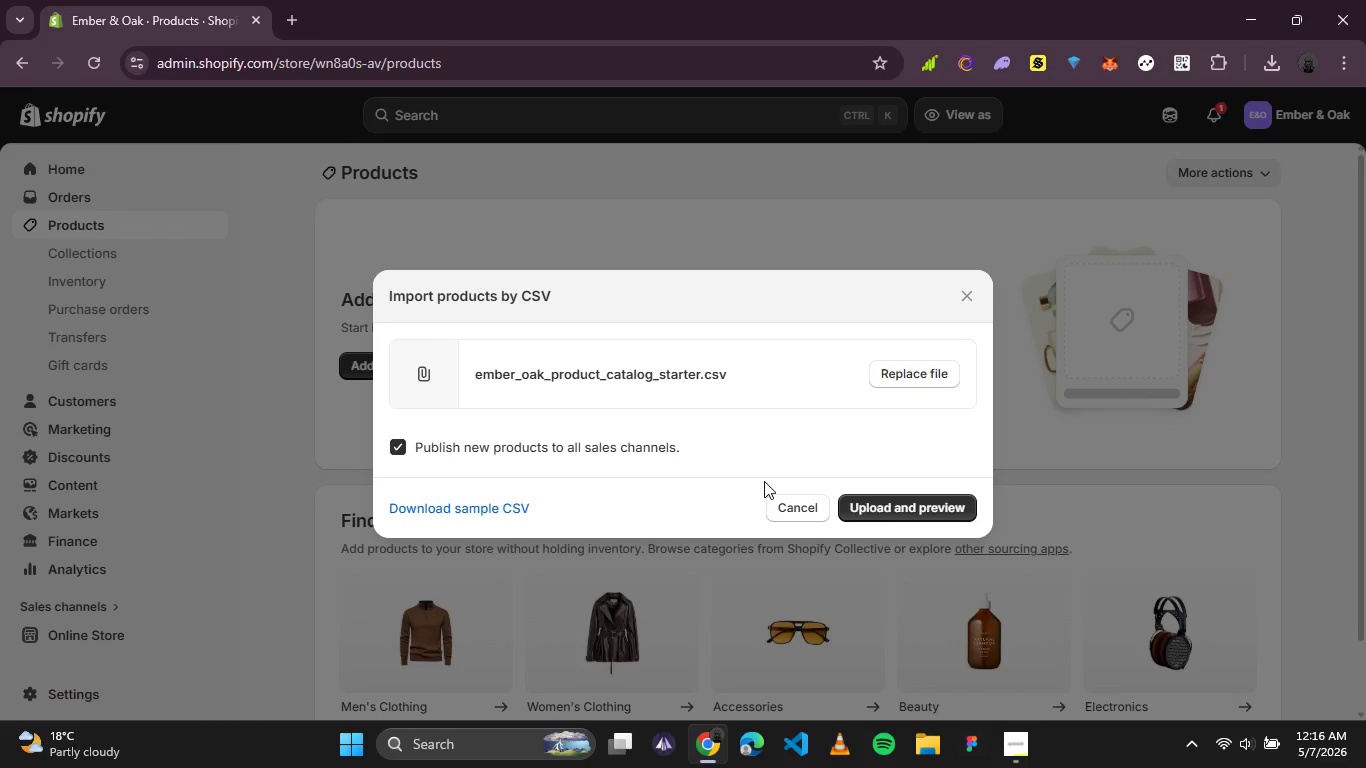 
left_click([676, 312])
 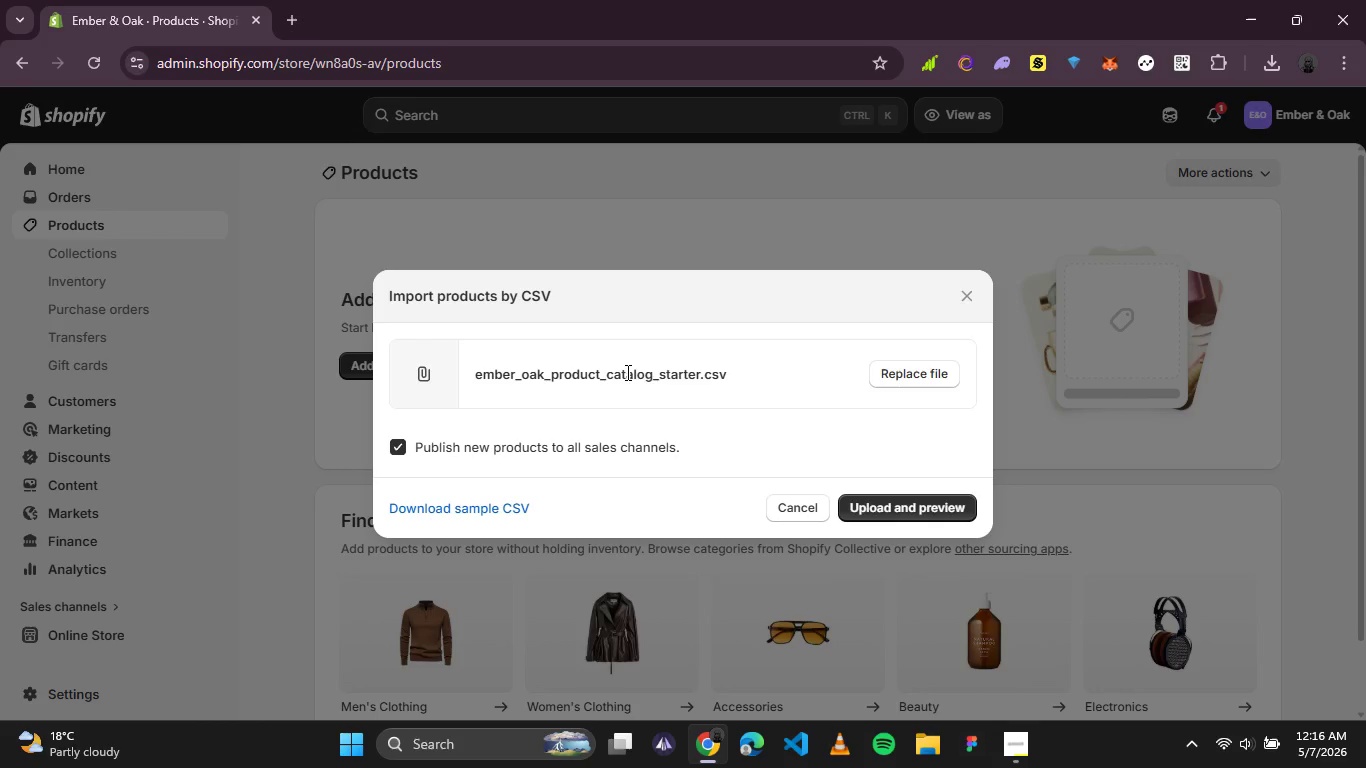 
left_click([617, 371])
 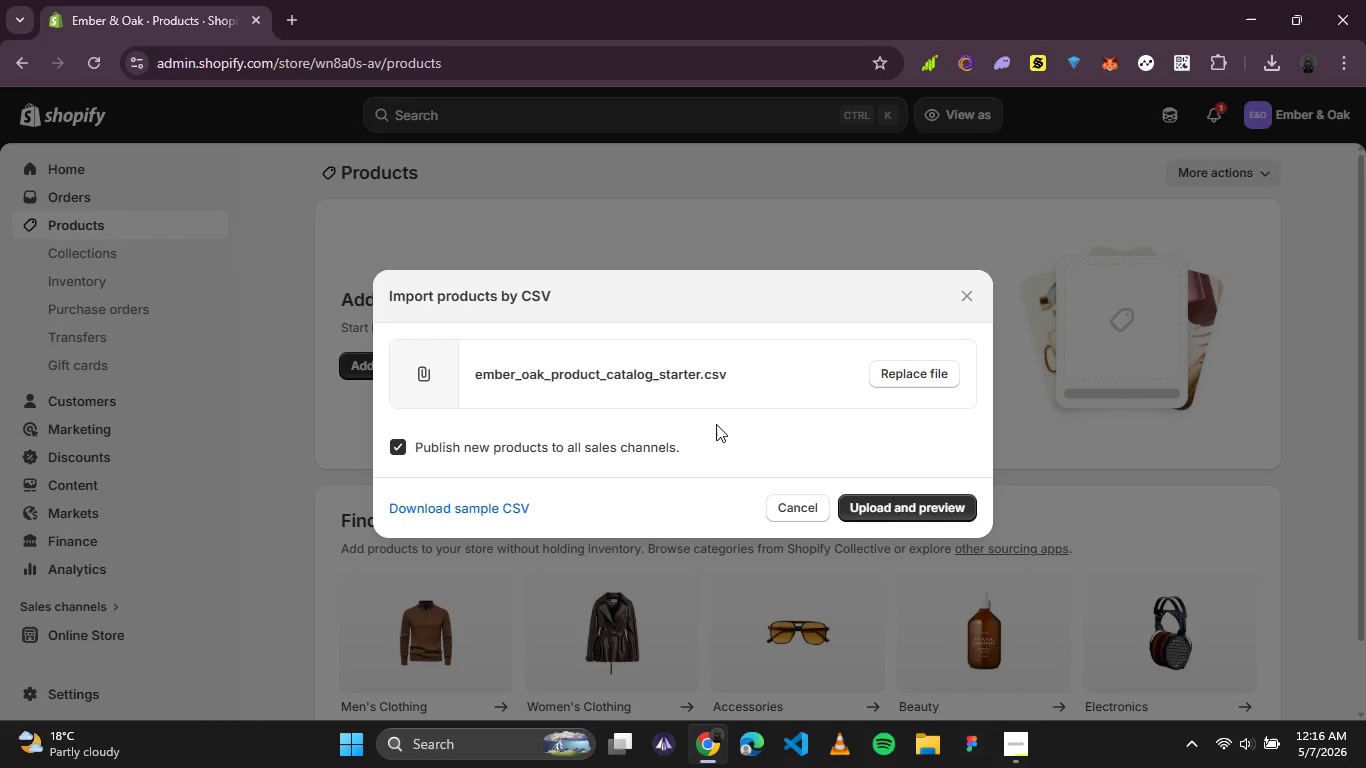 
left_click([717, 424])
 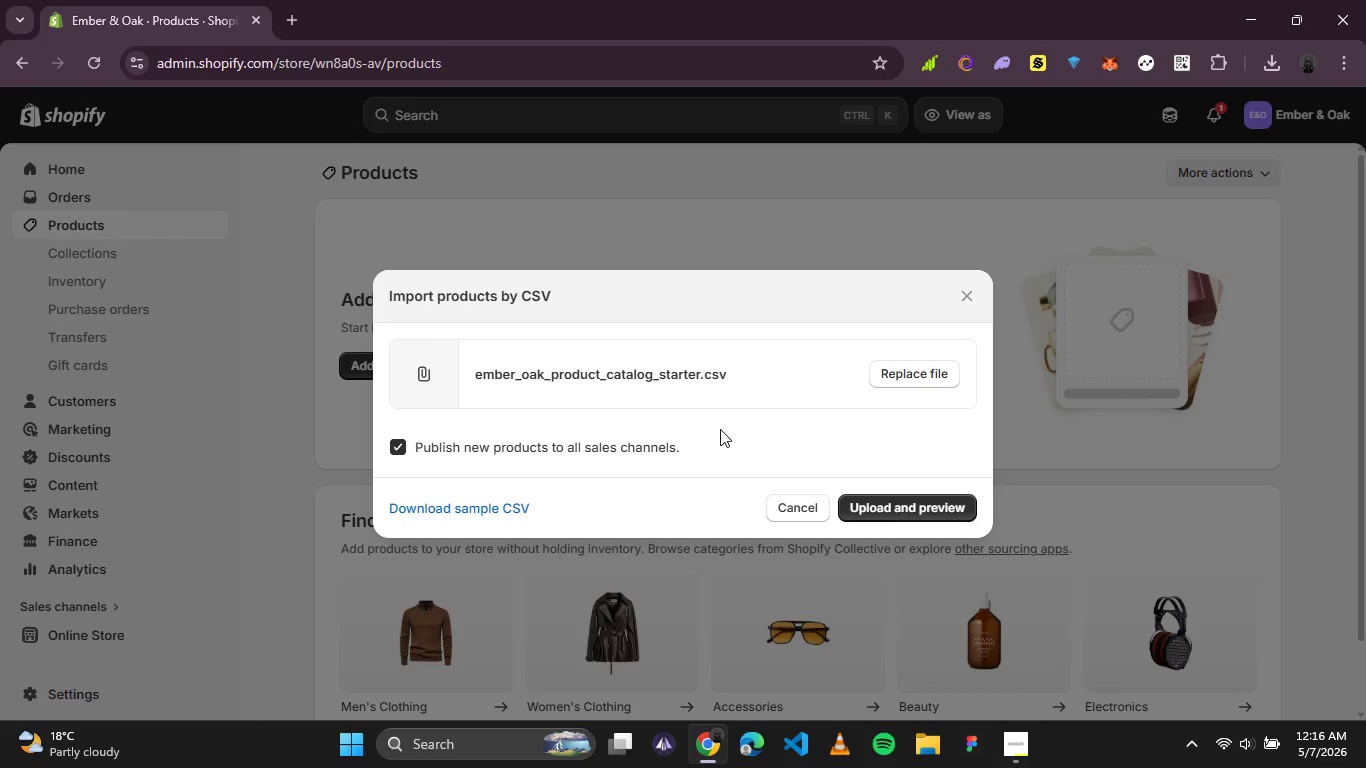 
wait(11.05)
 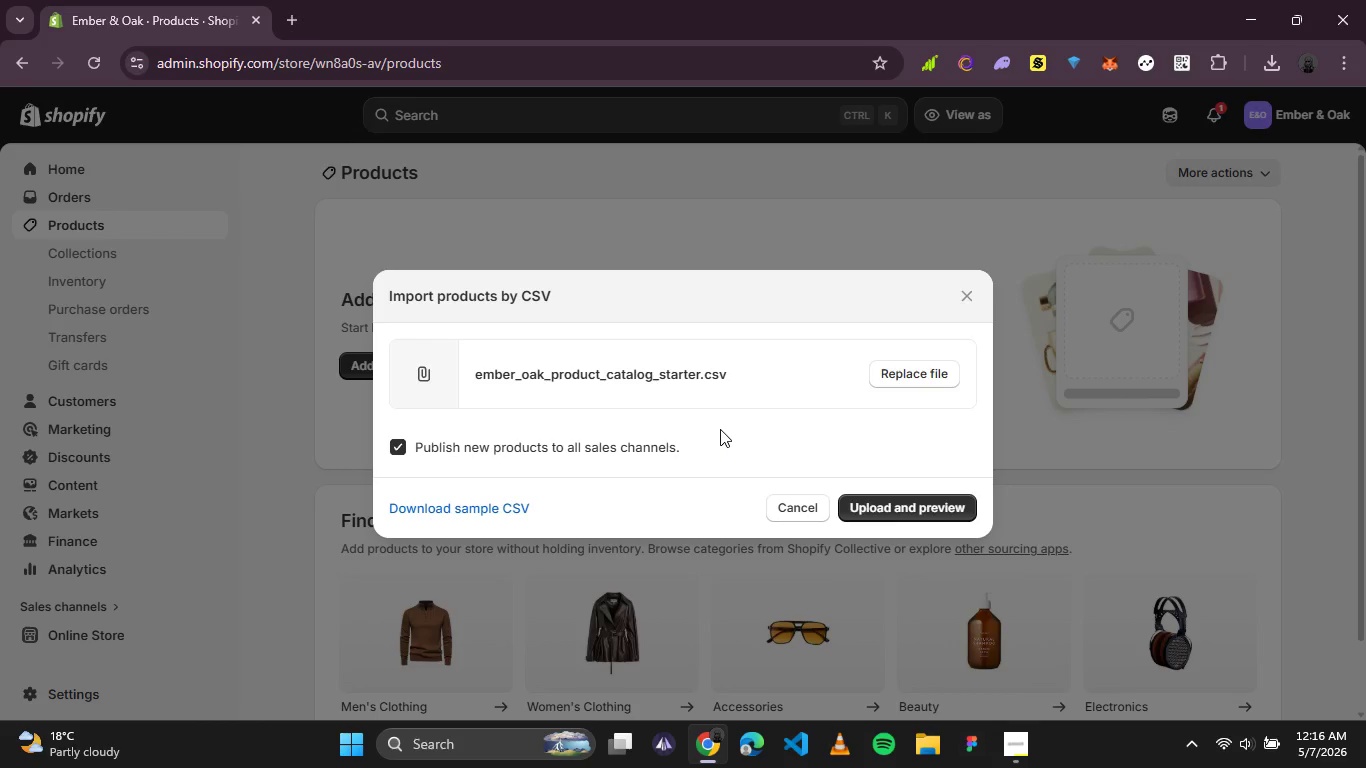 
left_click([855, 504])
 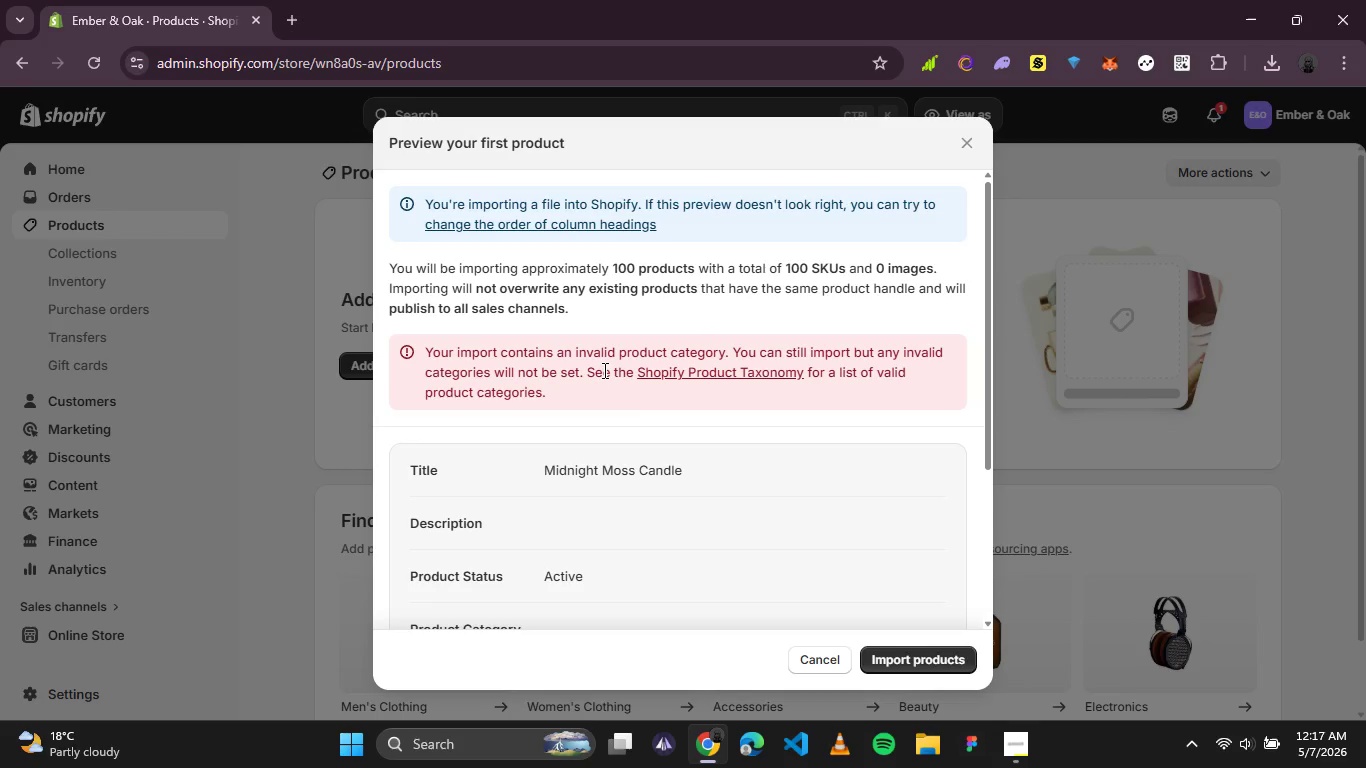 
wait(17.14)
 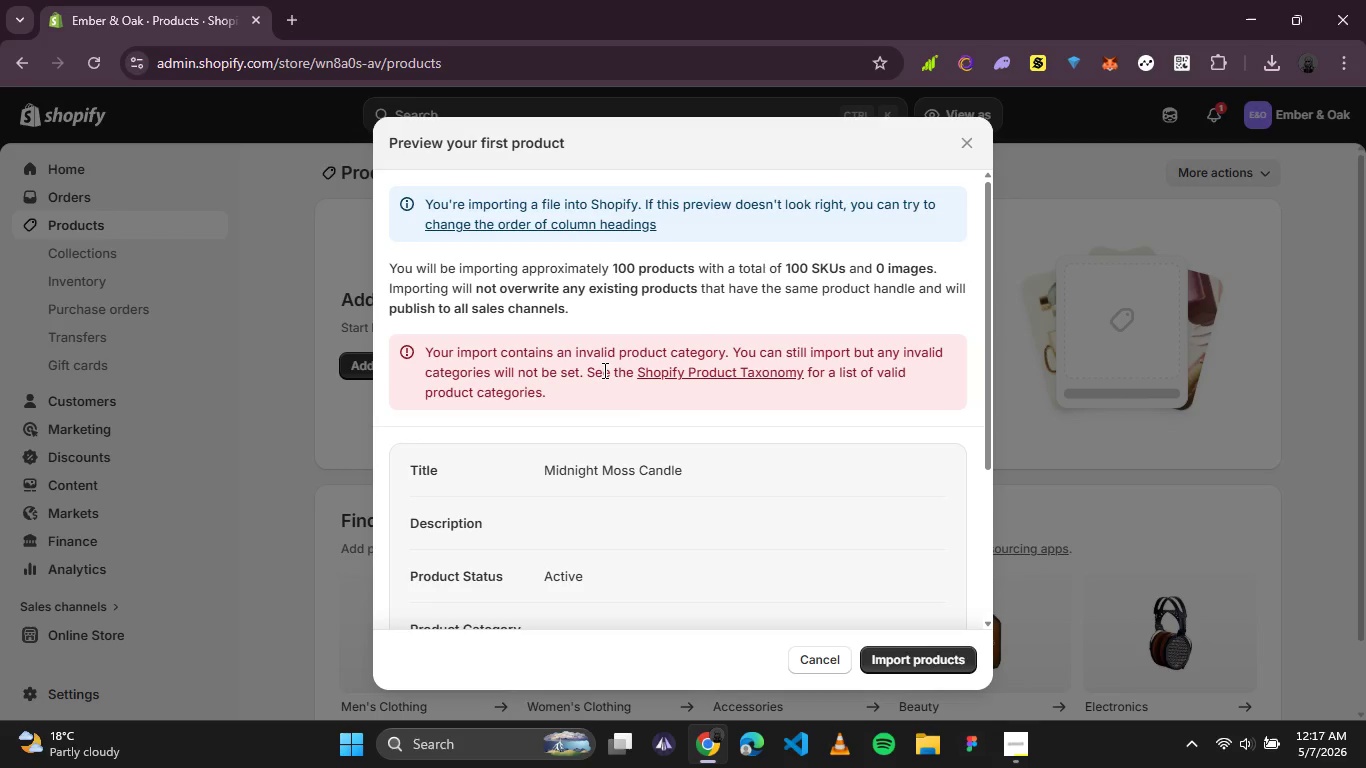 
right_click([929, 749])
 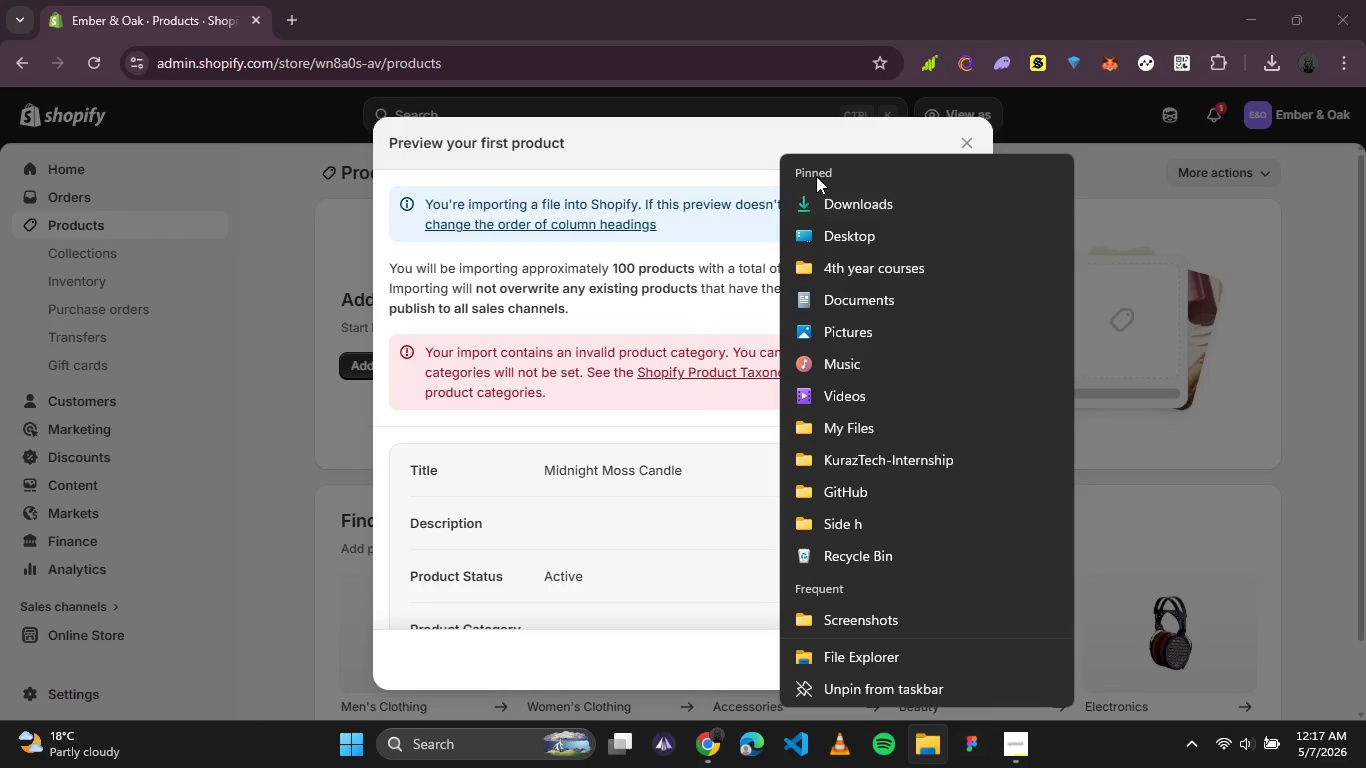 
left_click([851, 206])
 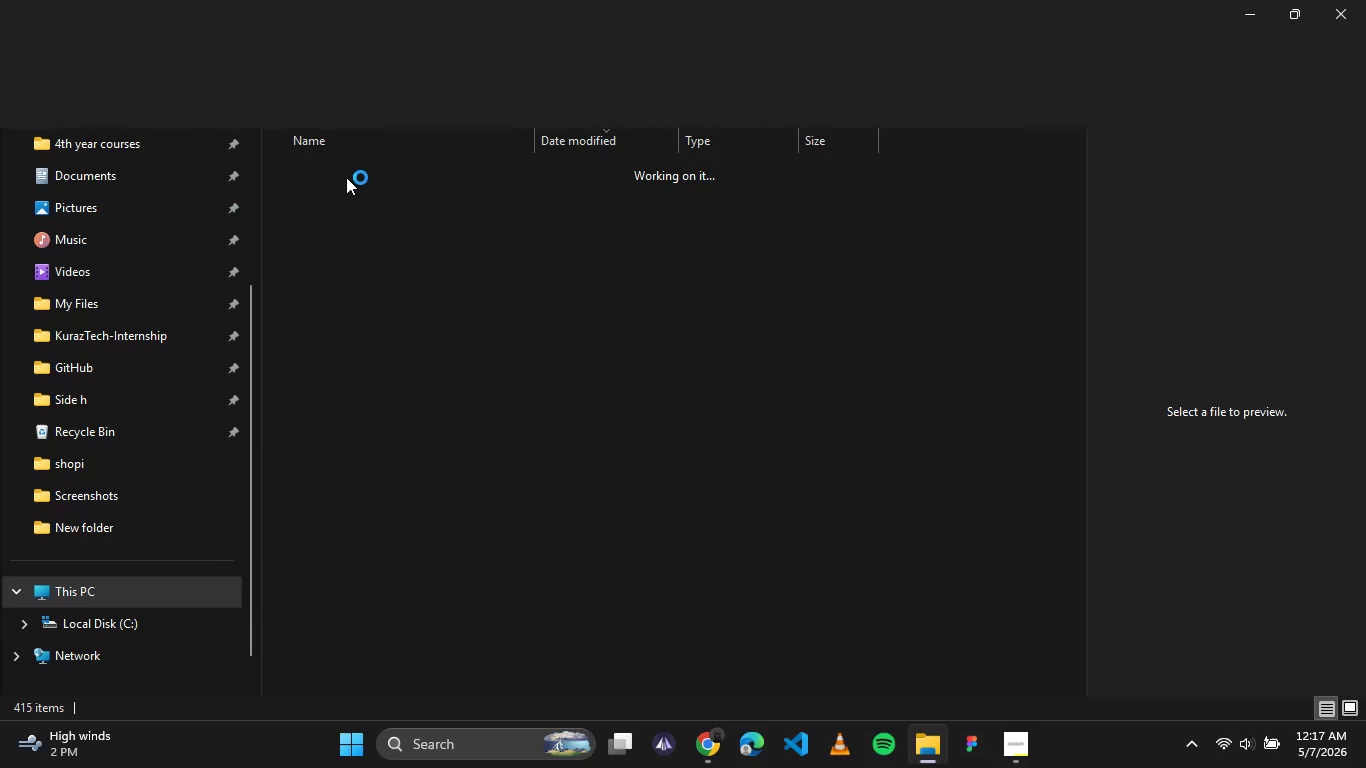 
wait(5.49)
 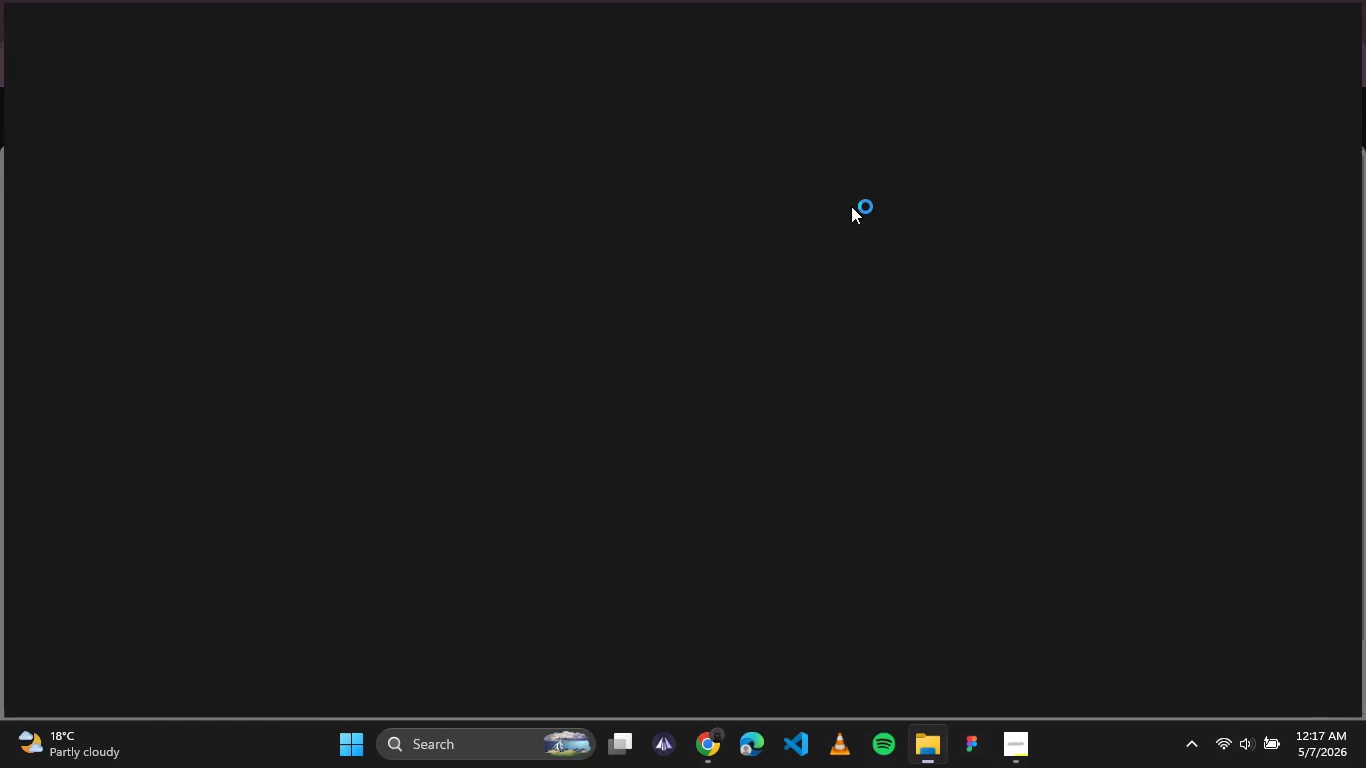 
double_click([335, 195])
 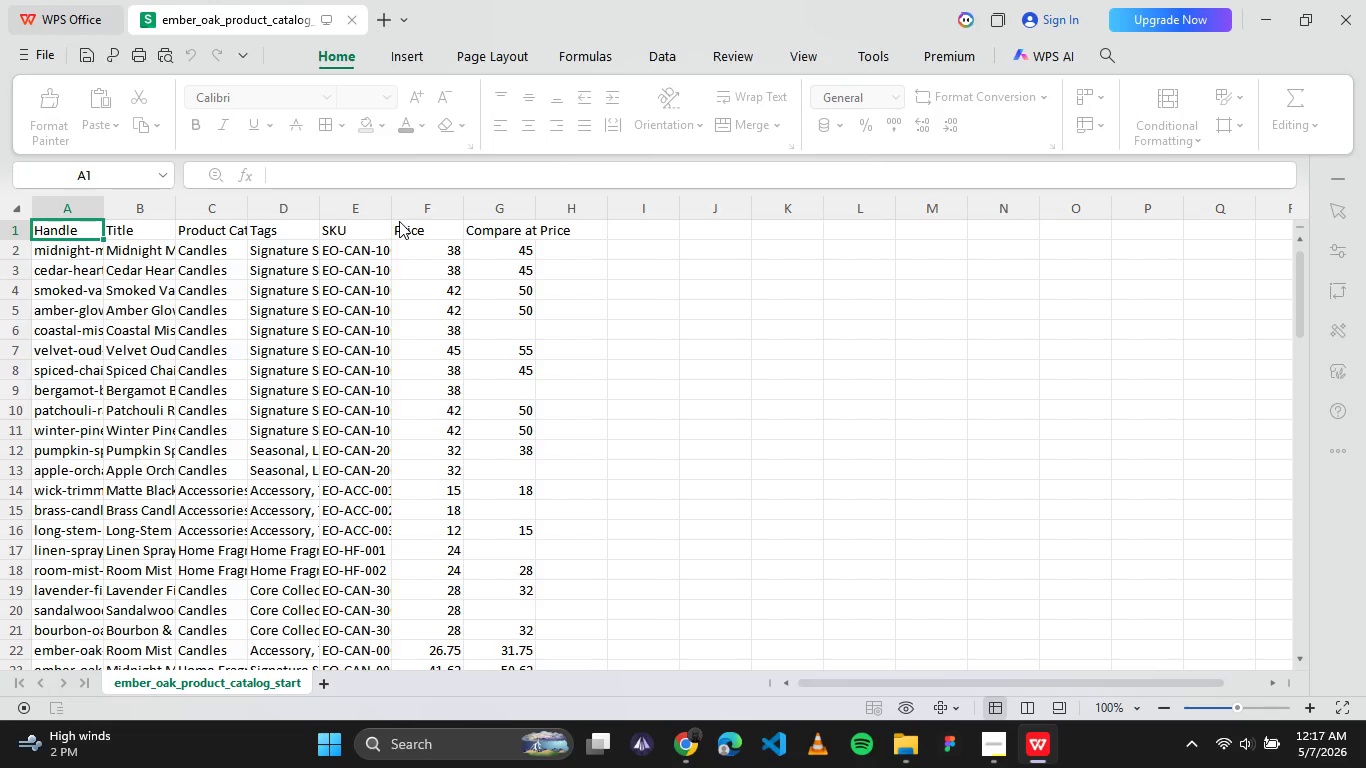 
wait(10.91)
 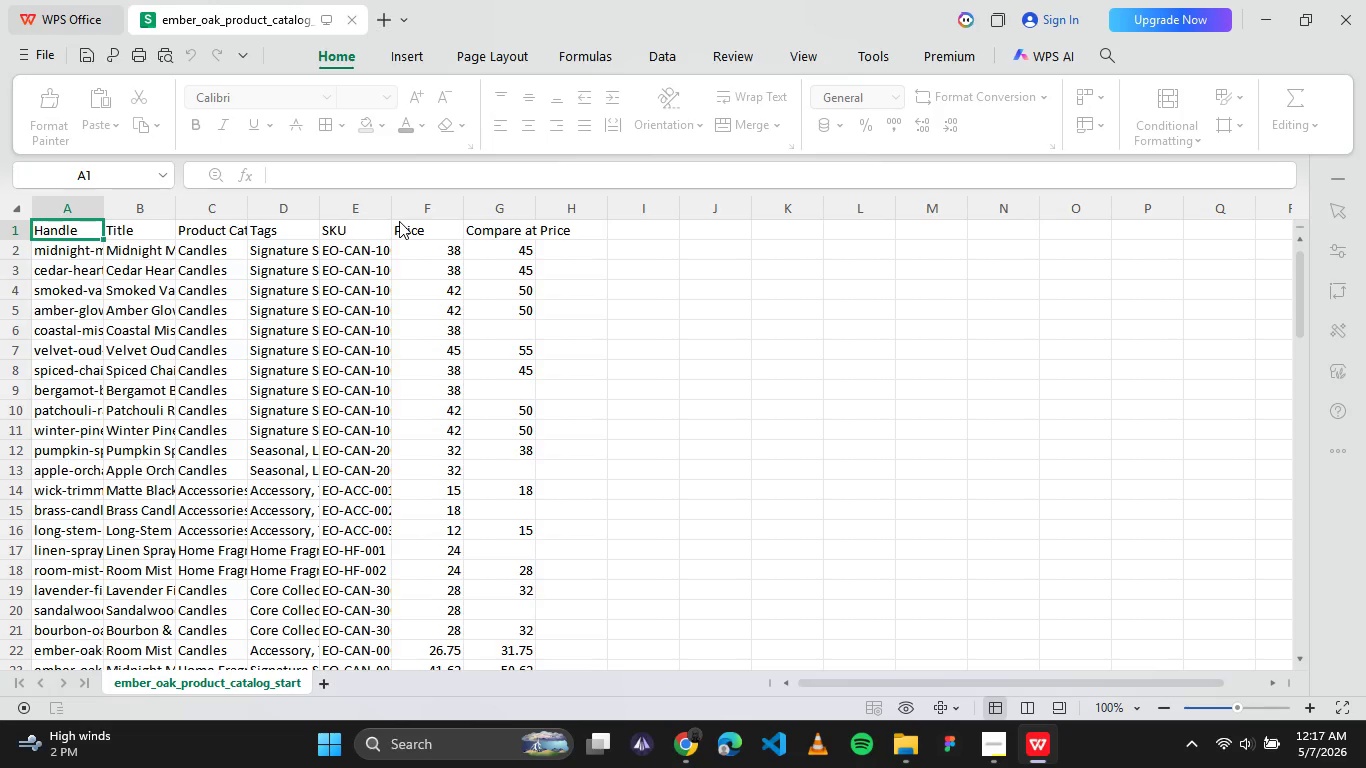 
left_click([866, 275])
 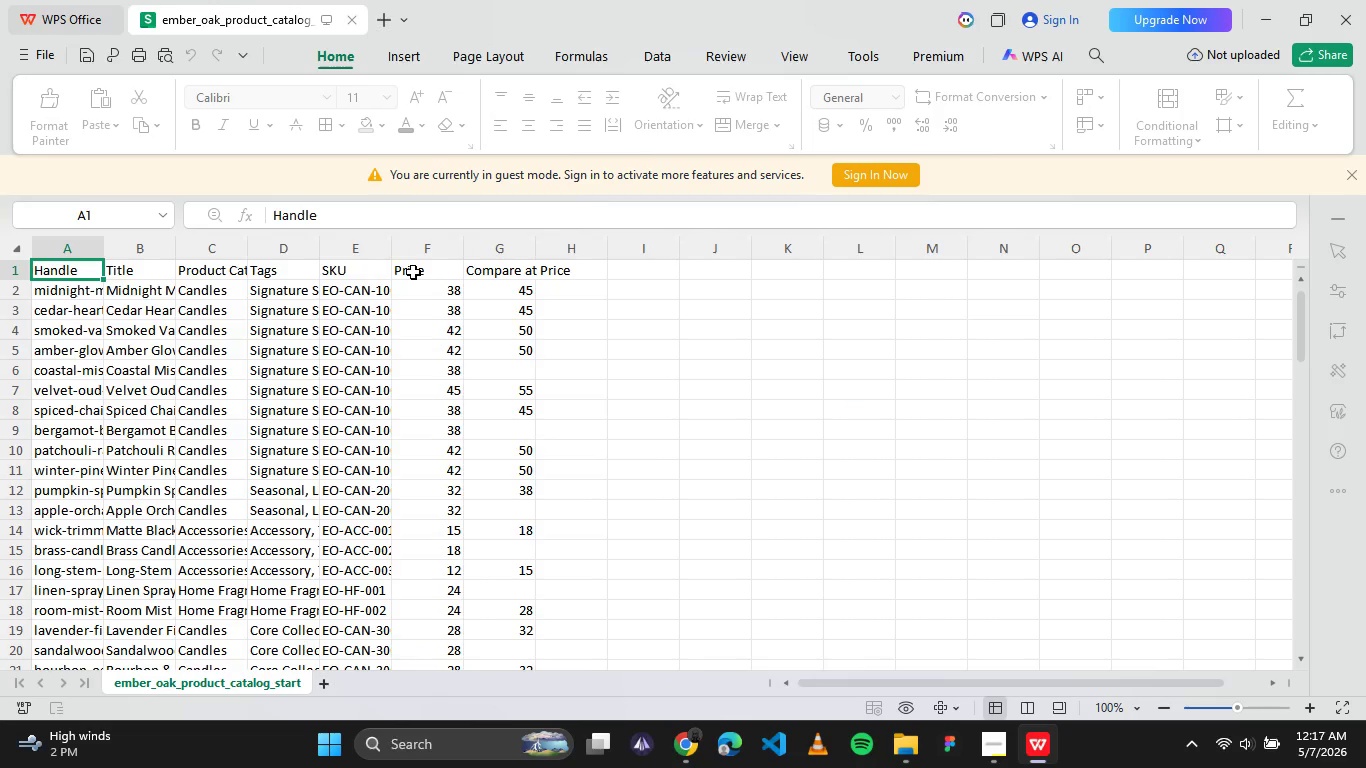 
scroll: coordinate [520, 347], scroll_direction: up, amount: 2.0
 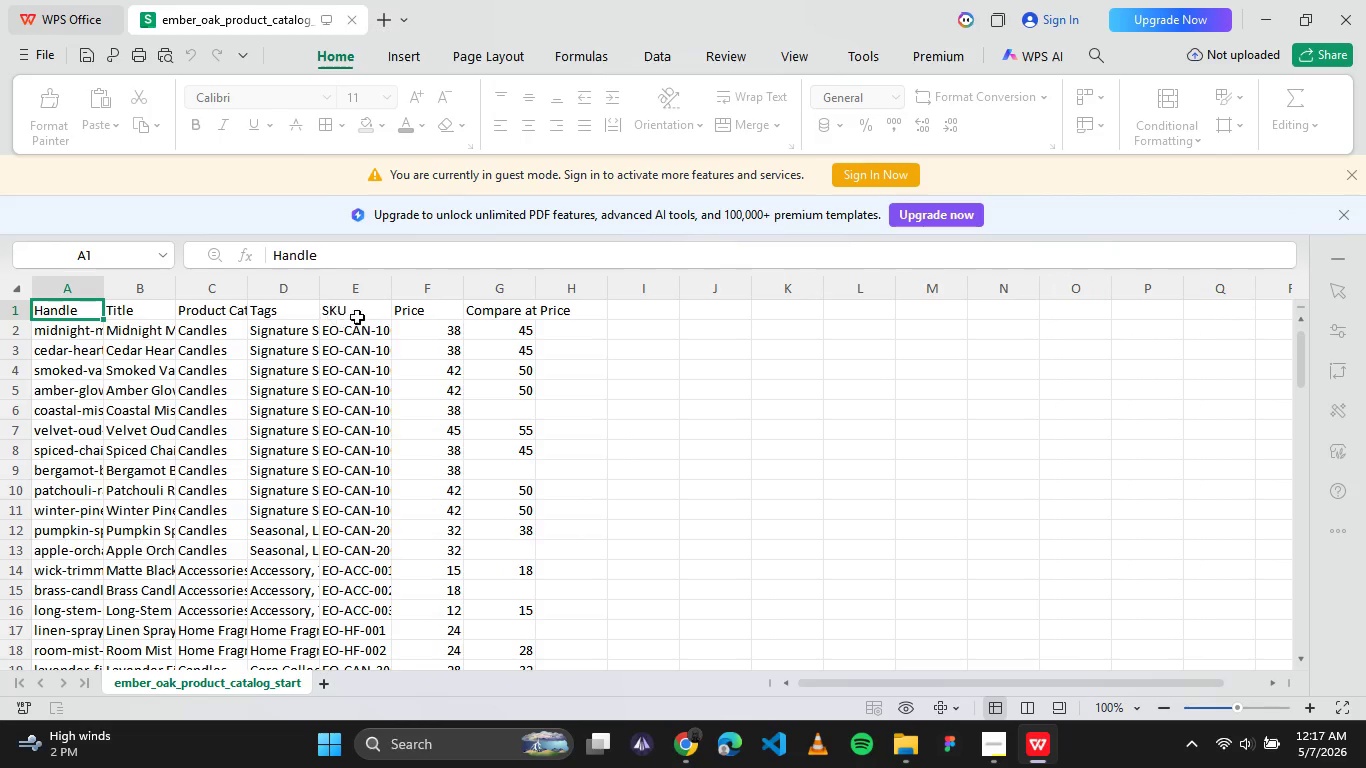 
left_click([358, 316])
 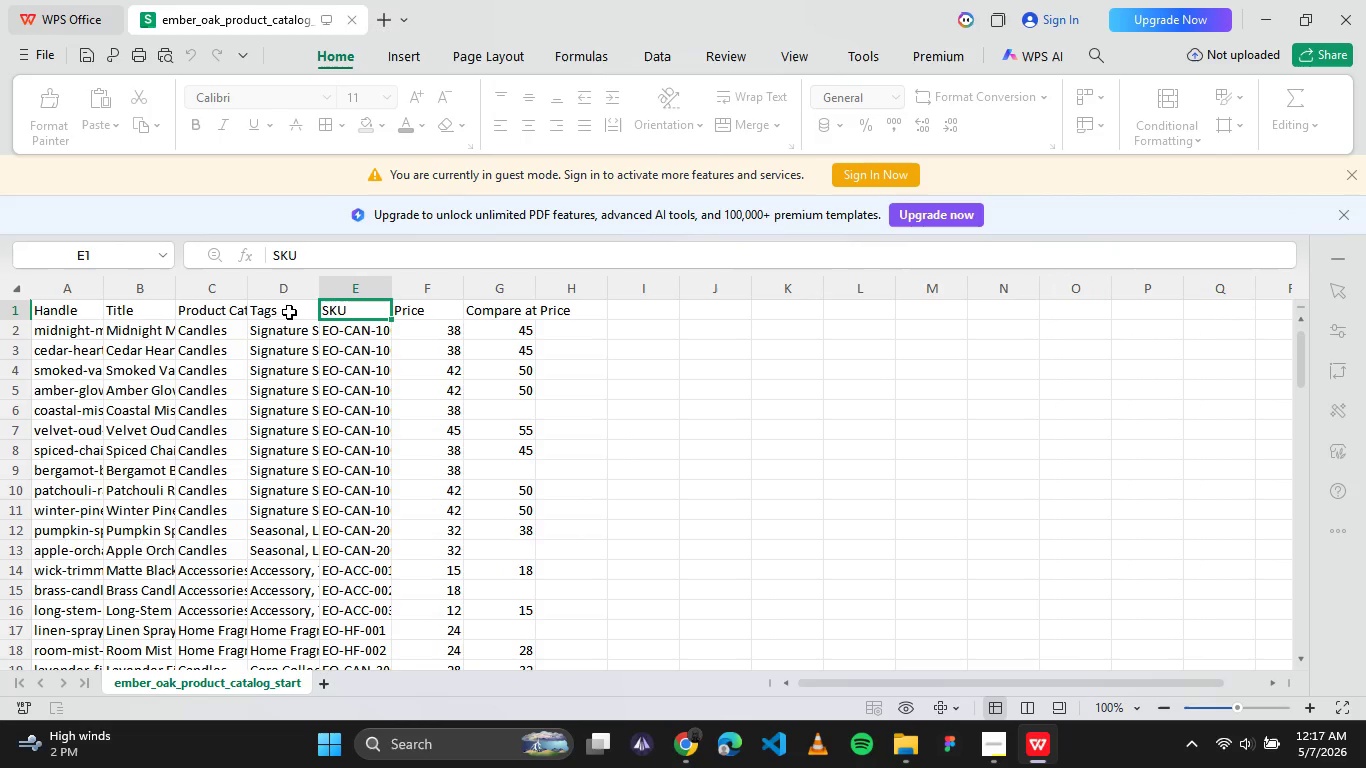 
left_click([288, 311])
 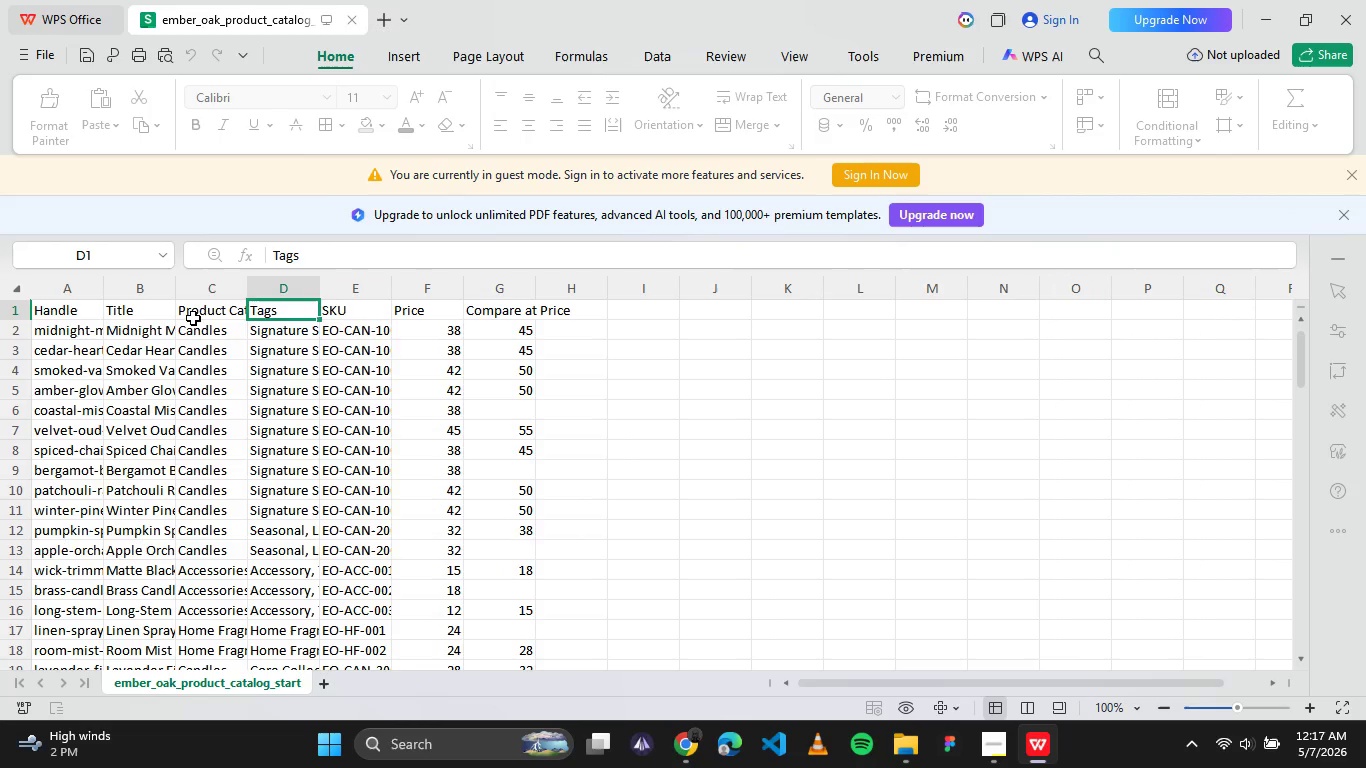 
left_click([193, 317])
 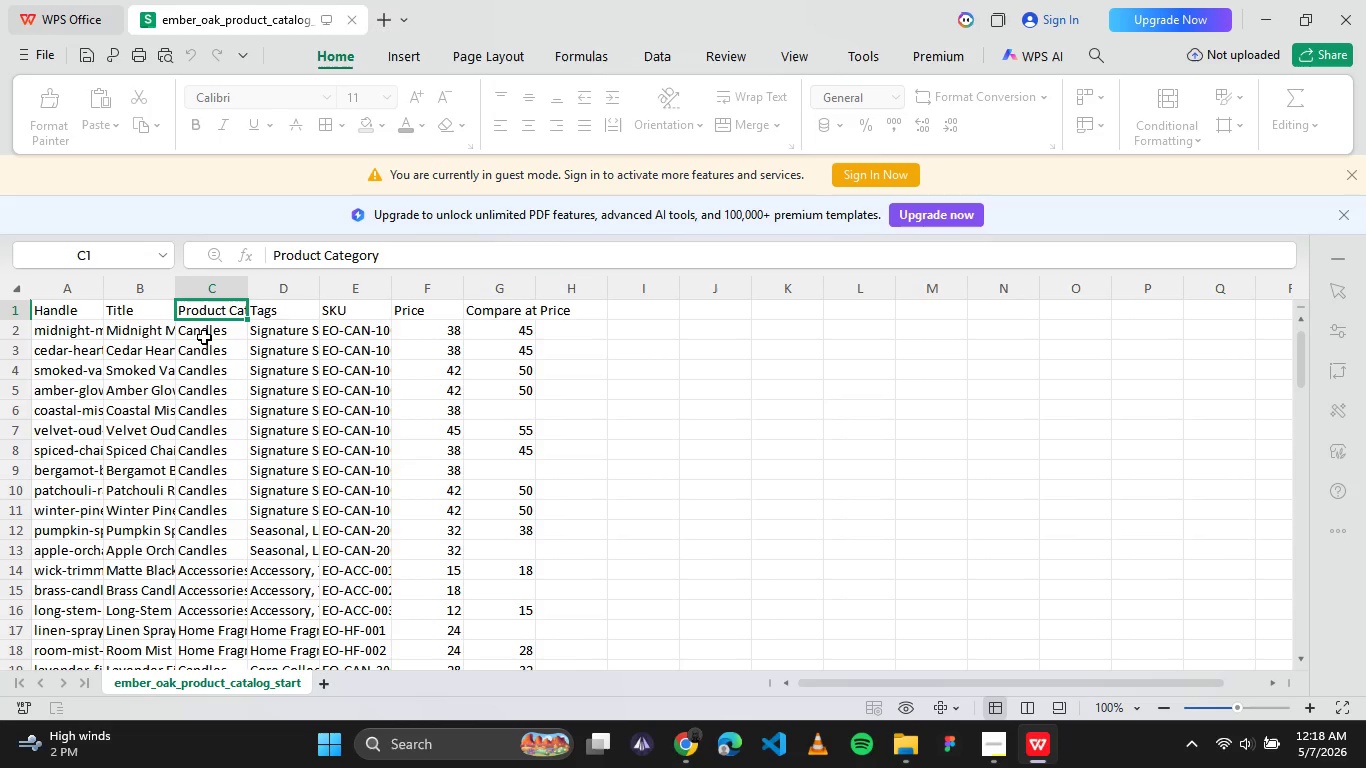 
wait(68.78)
 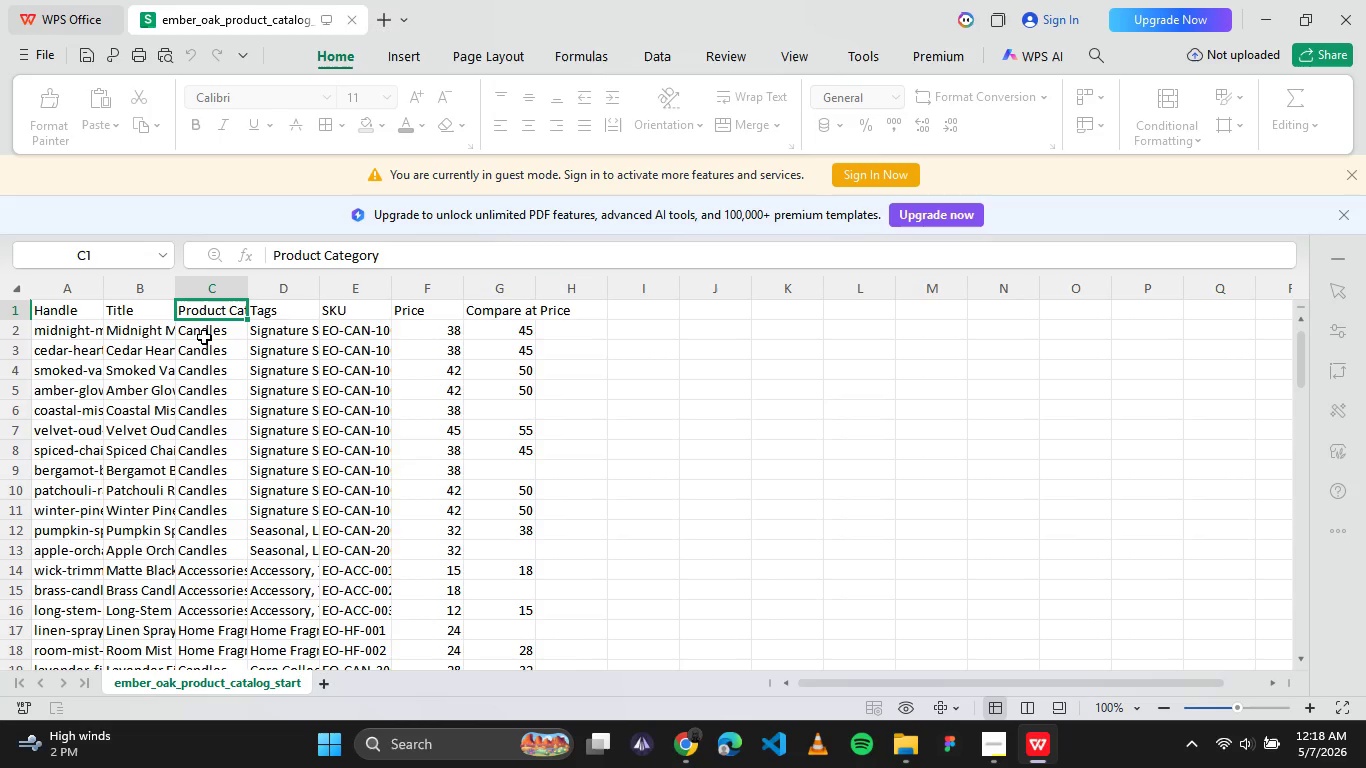 
scroll: coordinate [286, 376], scroll_direction: down, amount: 1.0
 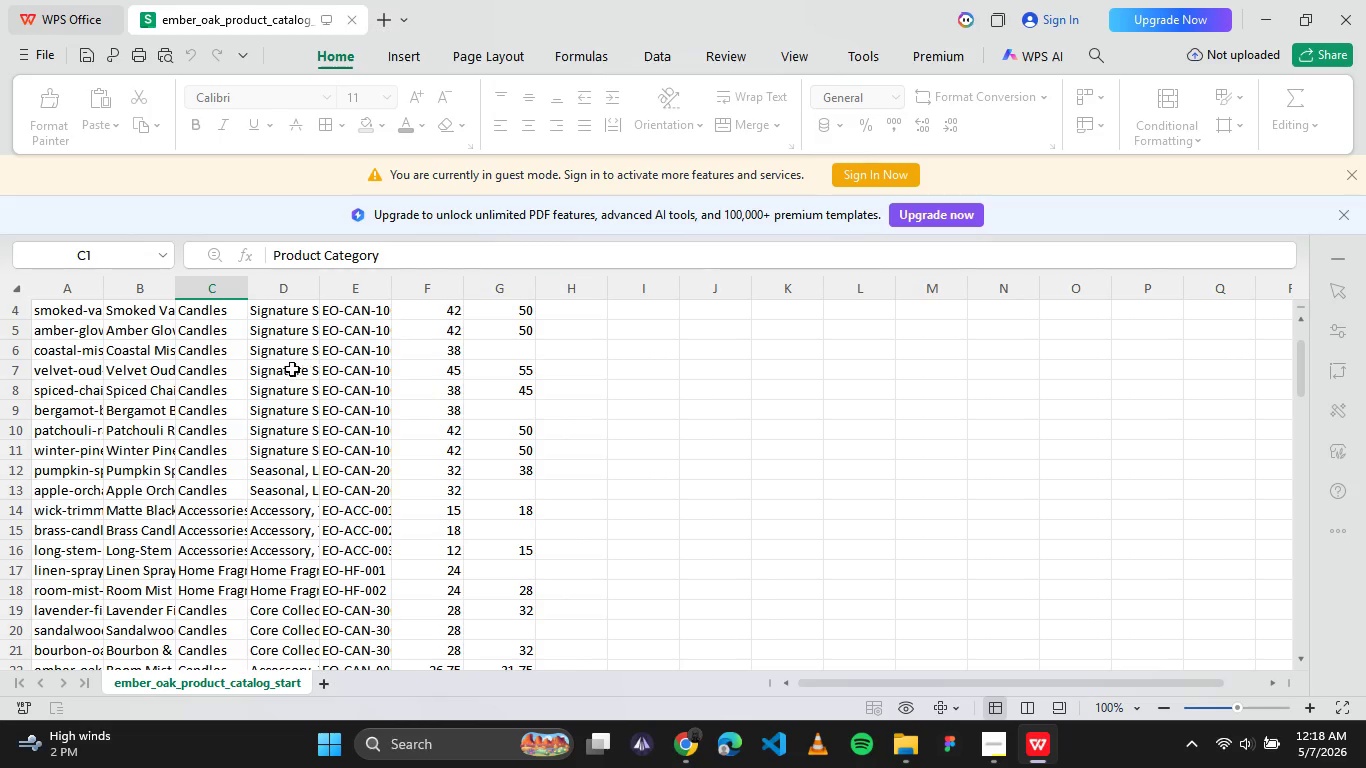 
scroll: coordinate [289, 371], scroll_direction: up, amount: 3.0
 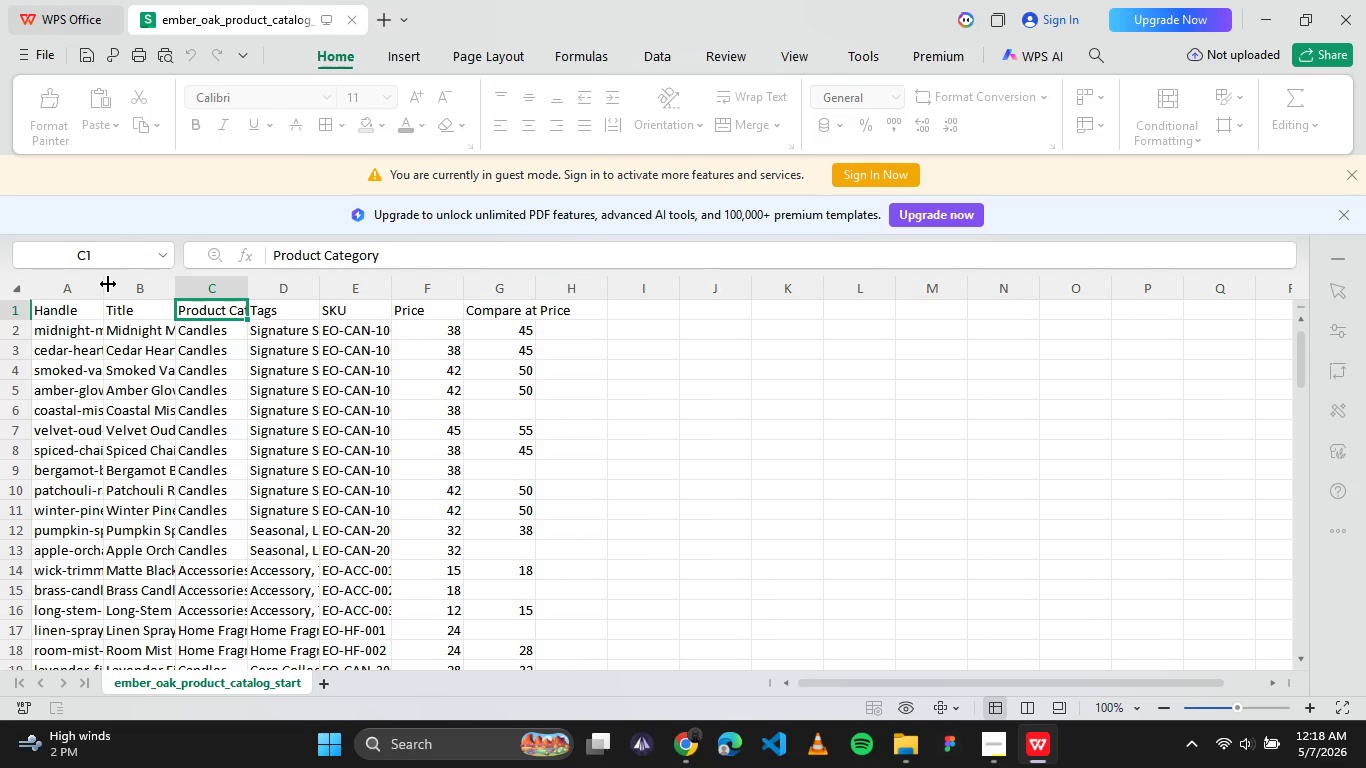 
left_click_drag(start_coordinate=[105, 284], to_coordinate=[265, 331])
 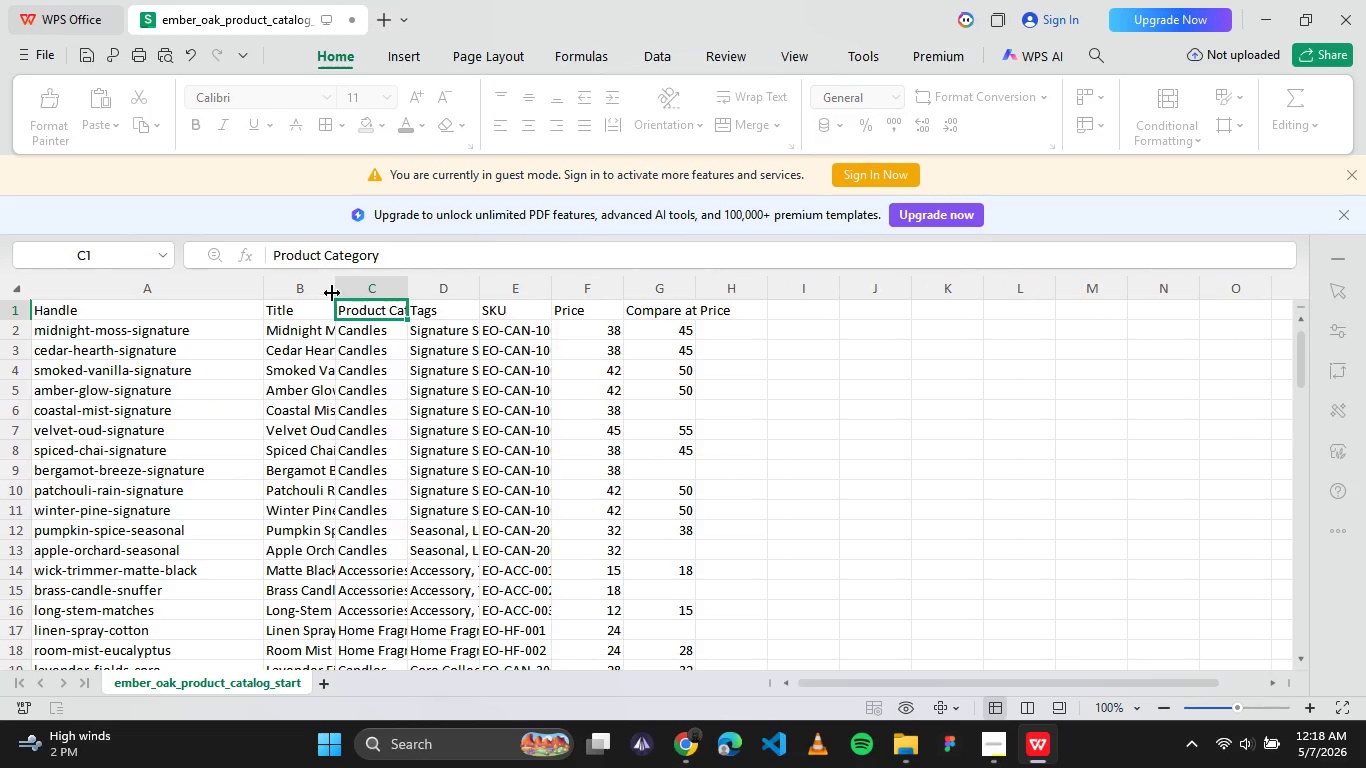 
left_click_drag(start_coordinate=[331, 293], to_coordinate=[430, 301])
 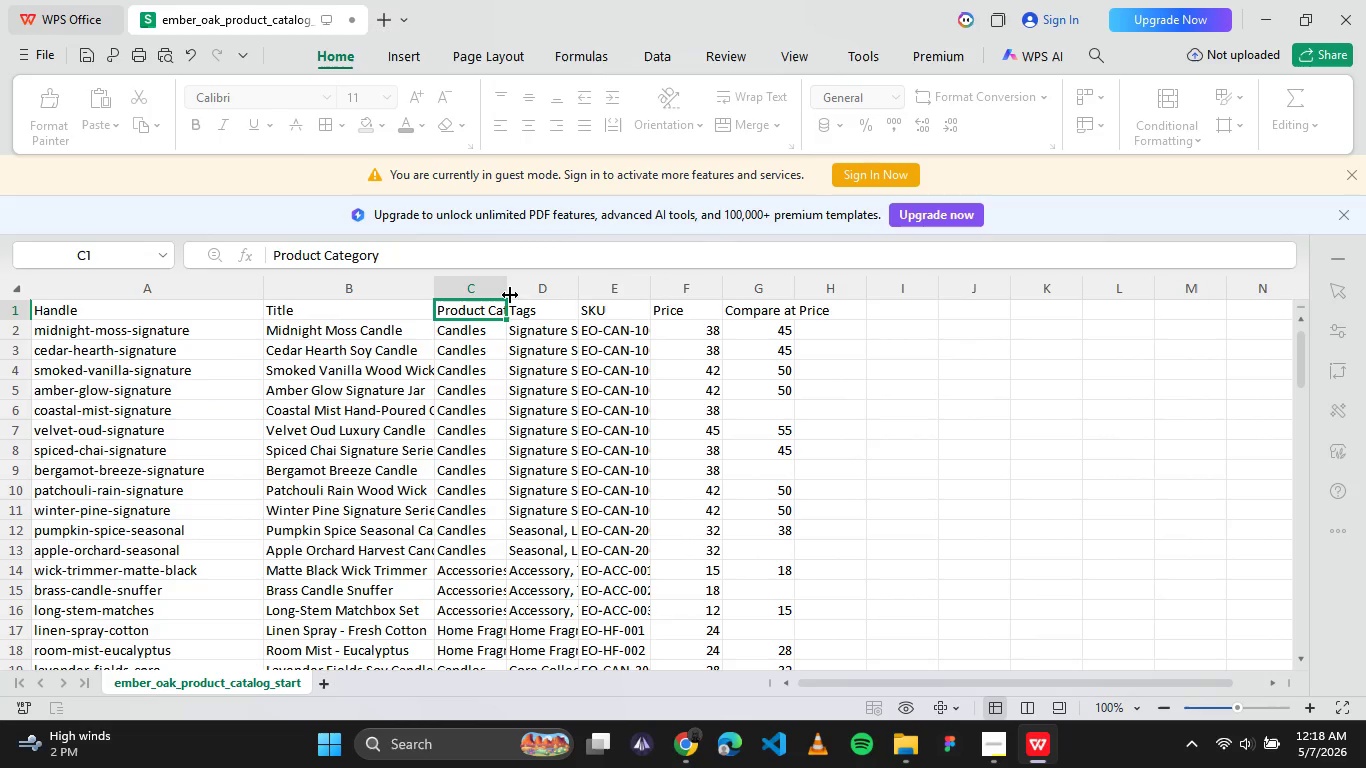 
left_click_drag(start_coordinate=[504, 288], to_coordinate=[568, 296])
 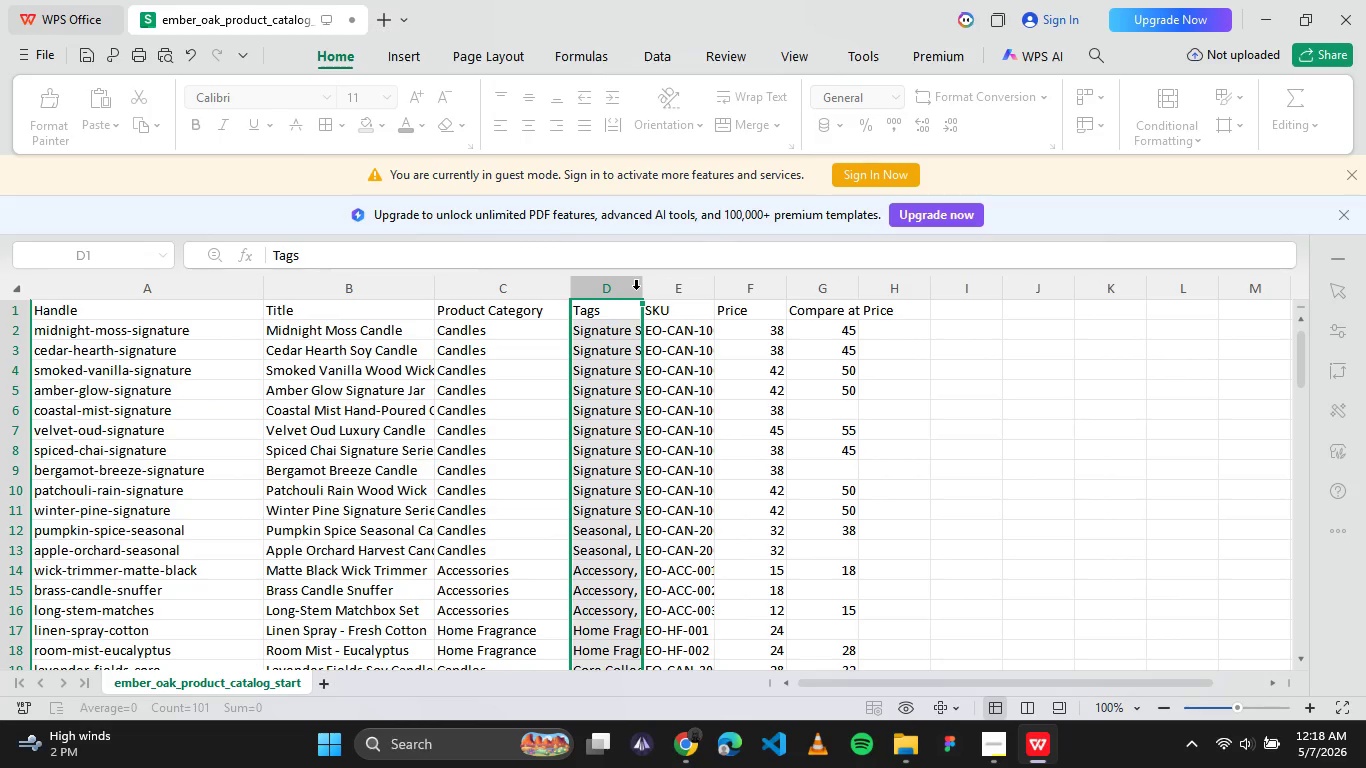 
left_click_drag(start_coordinate=[641, 290], to_coordinate=[748, 292])
 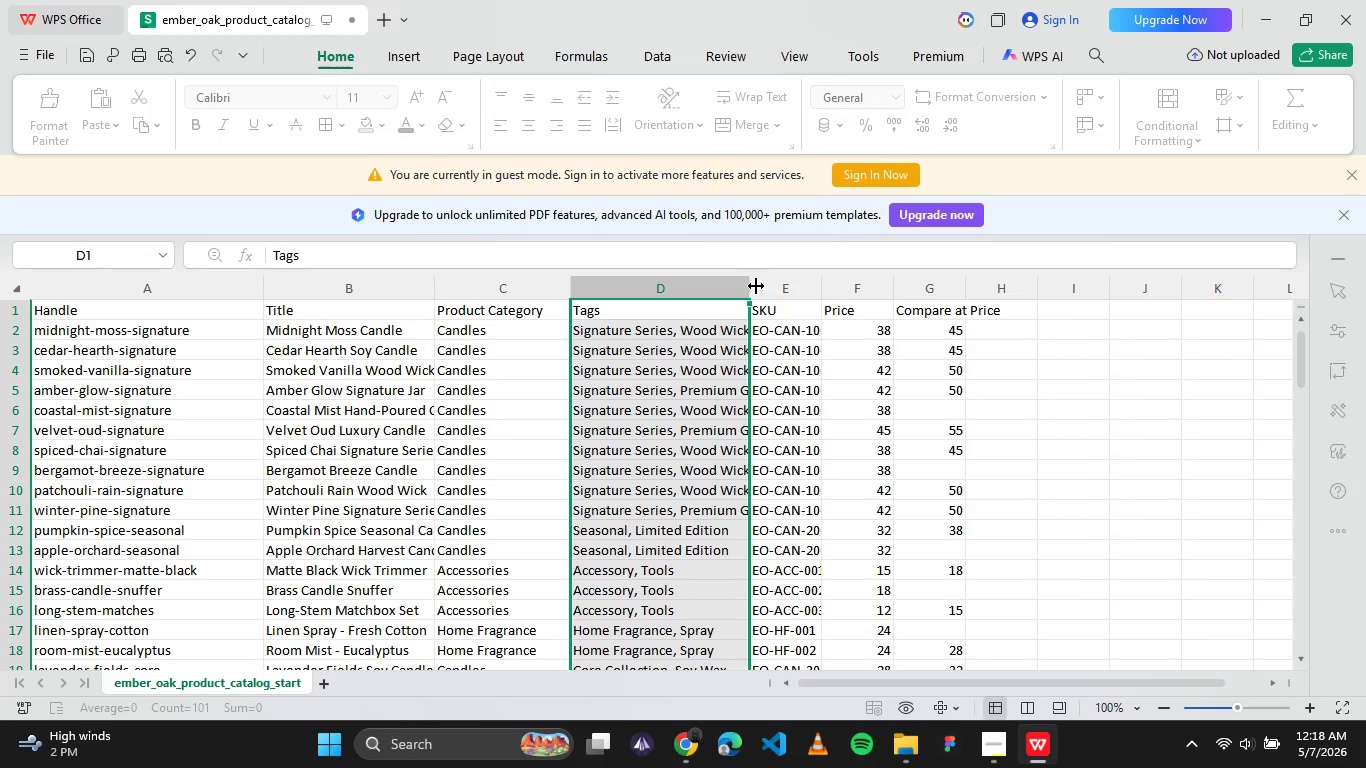 
left_click_drag(start_coordinate=[750, 286], to_coordinate=[957, 341])
 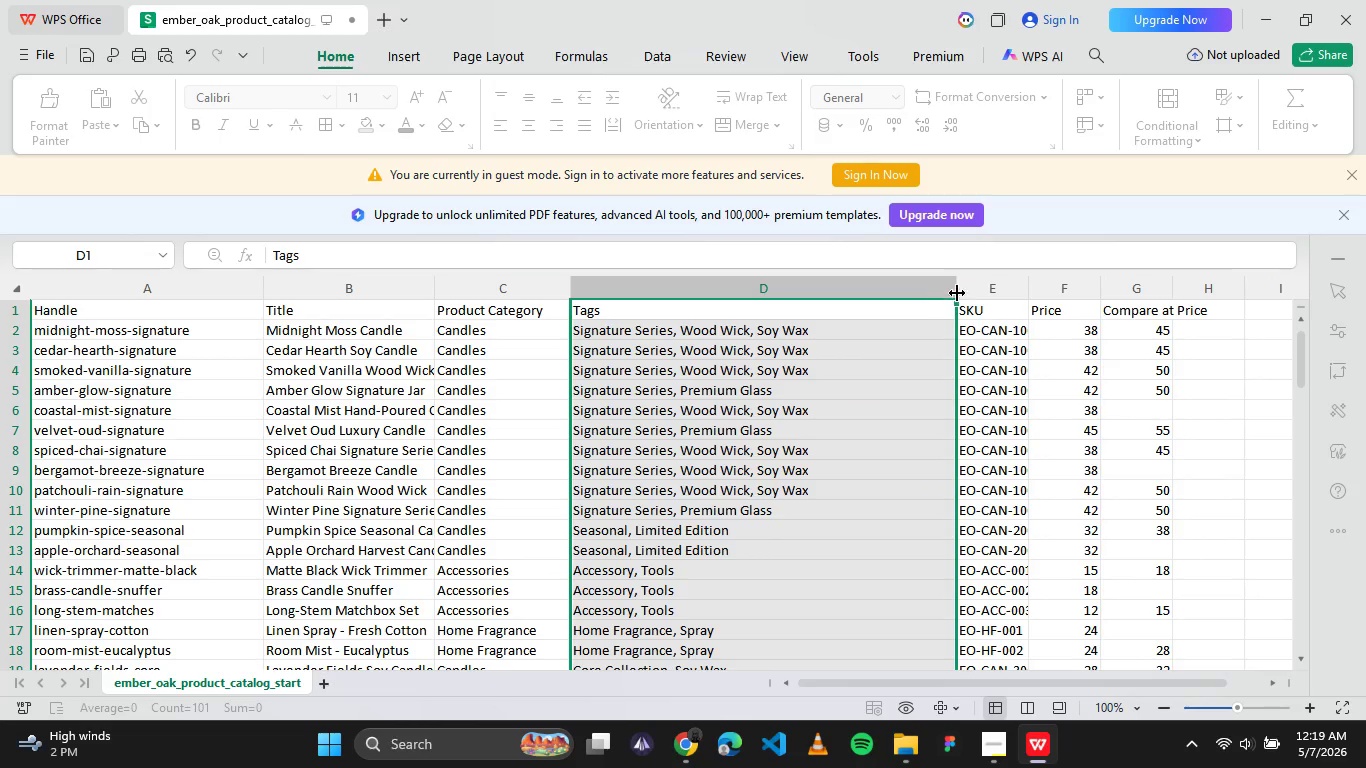 
left_click_drag(start_coordinate=[957, 292], to_coordinate=[821, 326])
 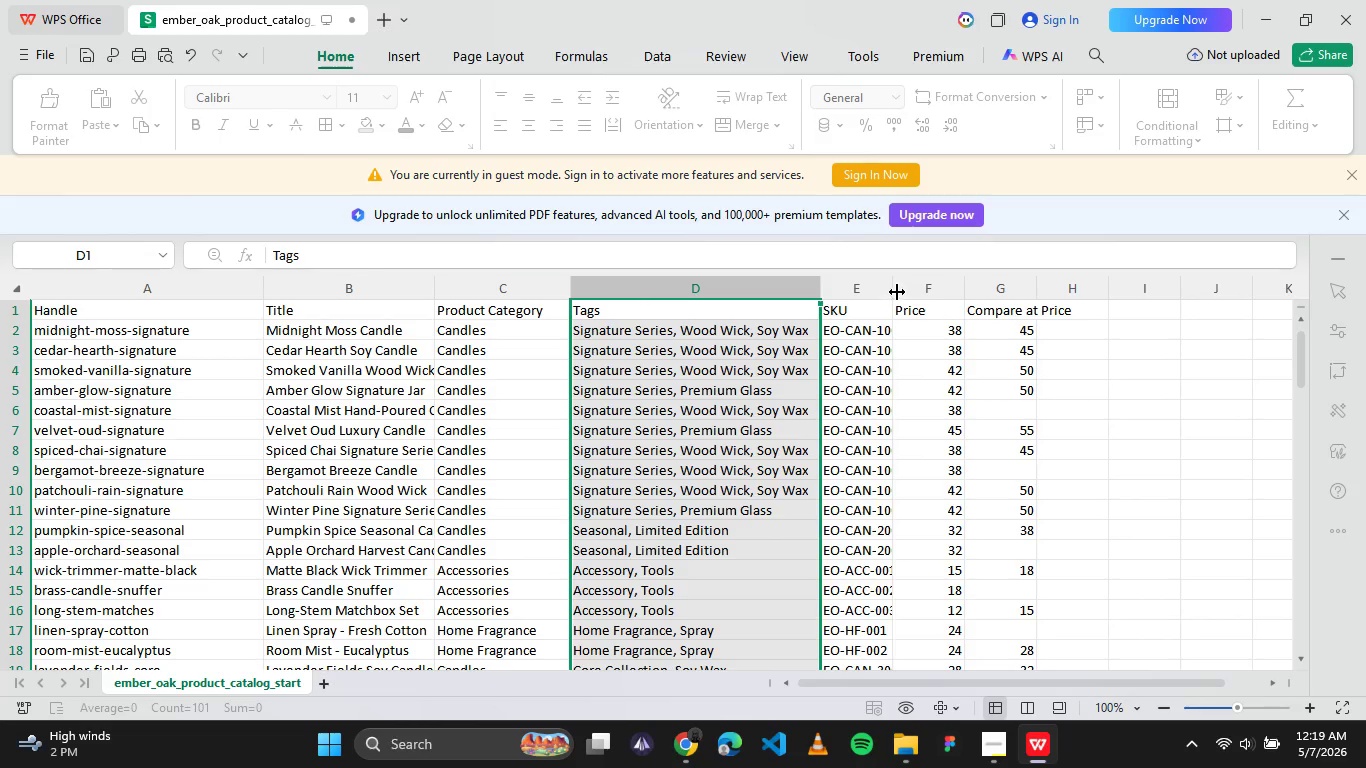 
left_click_drag(start_coordinate=[896, 292], to_coordinate=[962, 299])
 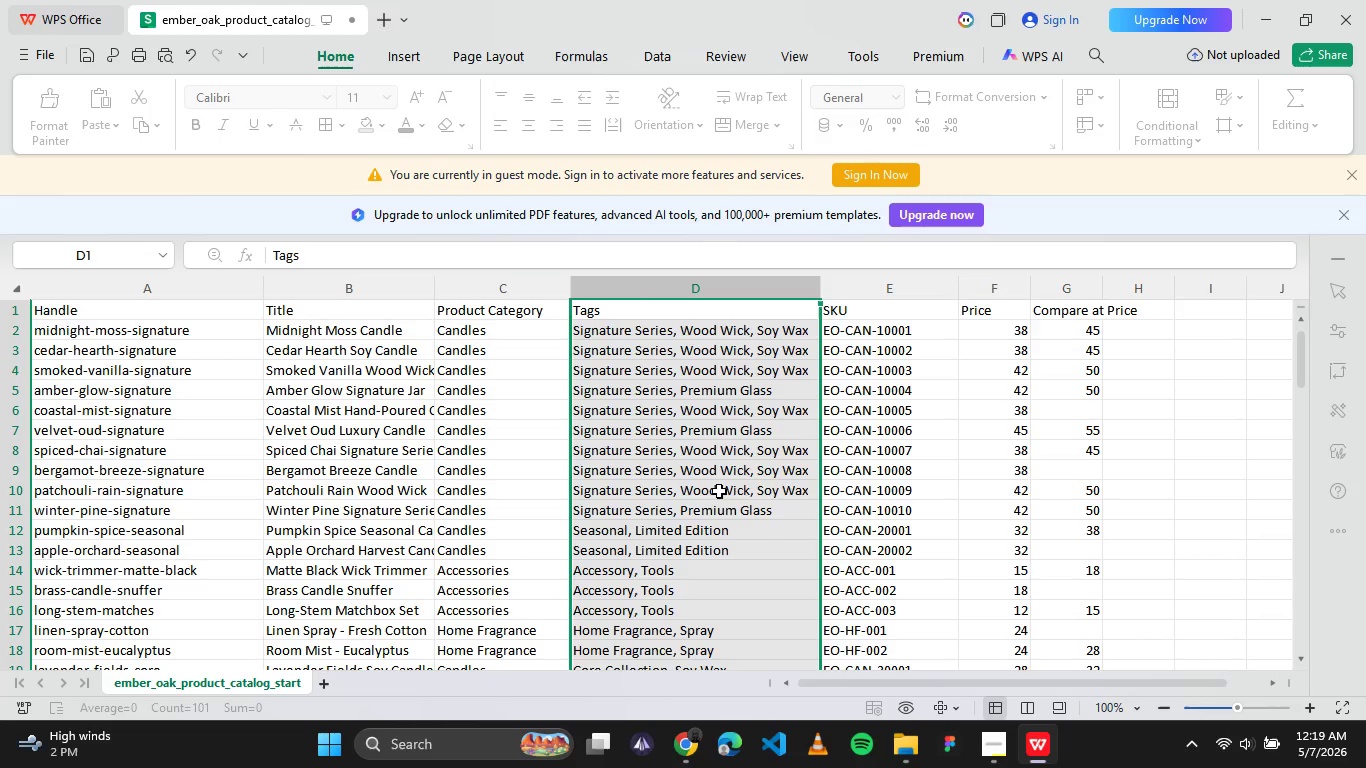 
scroll: coordinate [827, 507], scroll_direction: up, amount: 5.0
 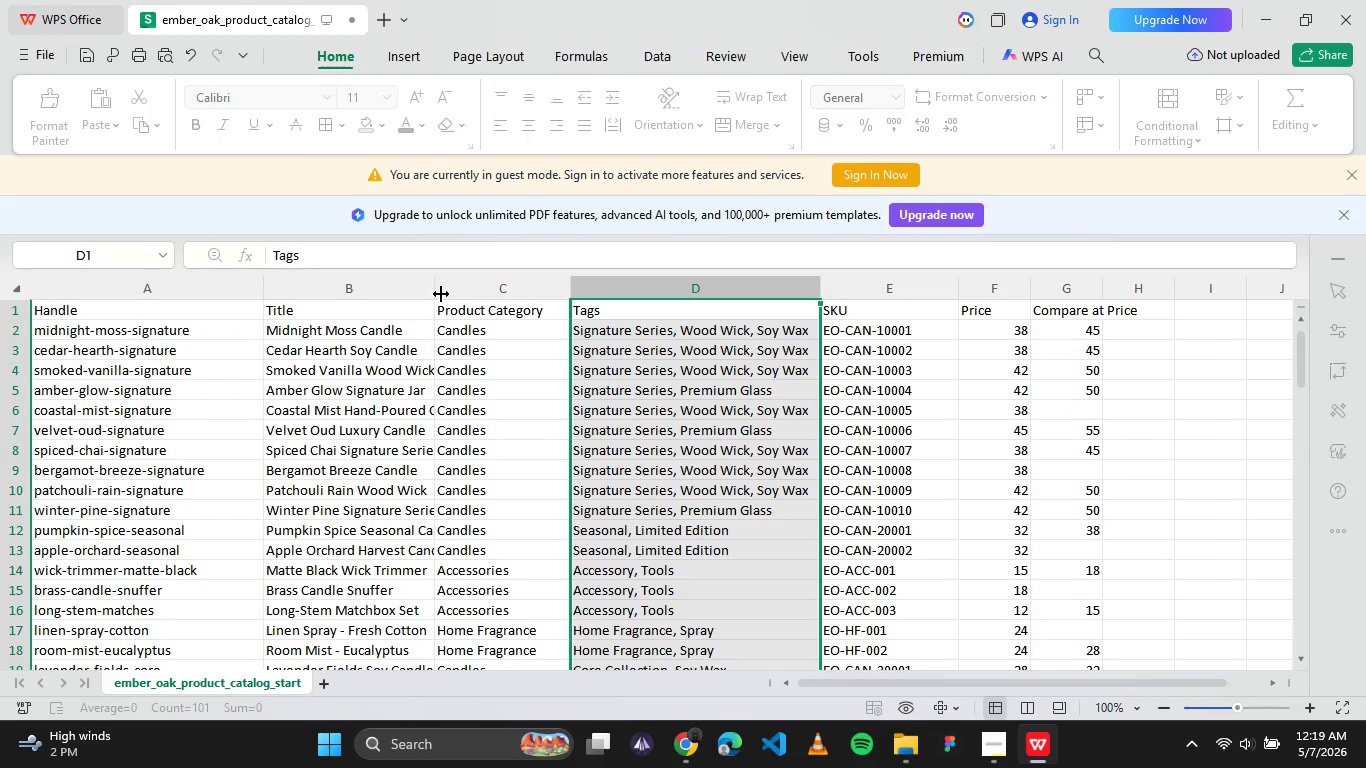 
left_click_drag(start_coordinate=[438, 291], to_coordinate=[456, 291])
 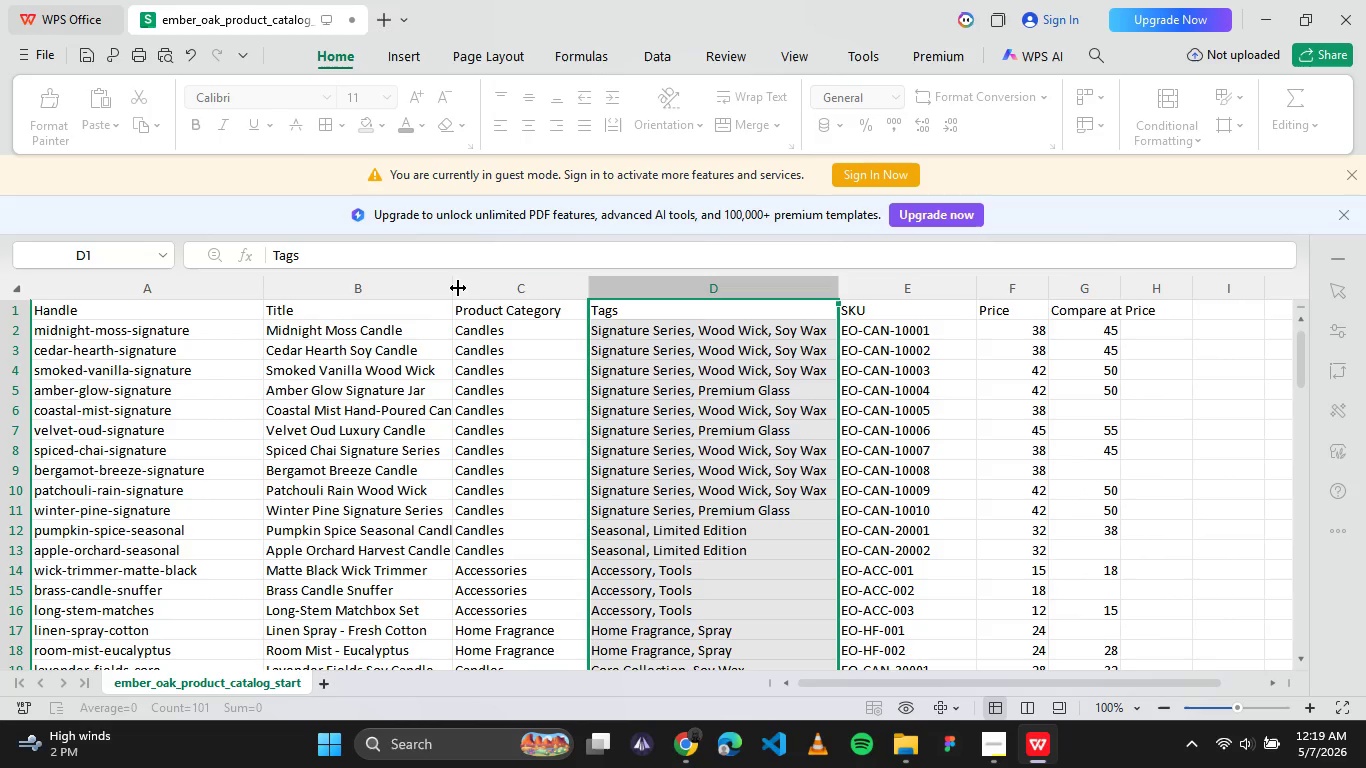 
left_click_drag(start_coordinate=[456, 288], to_coordinate=[490, 287])
 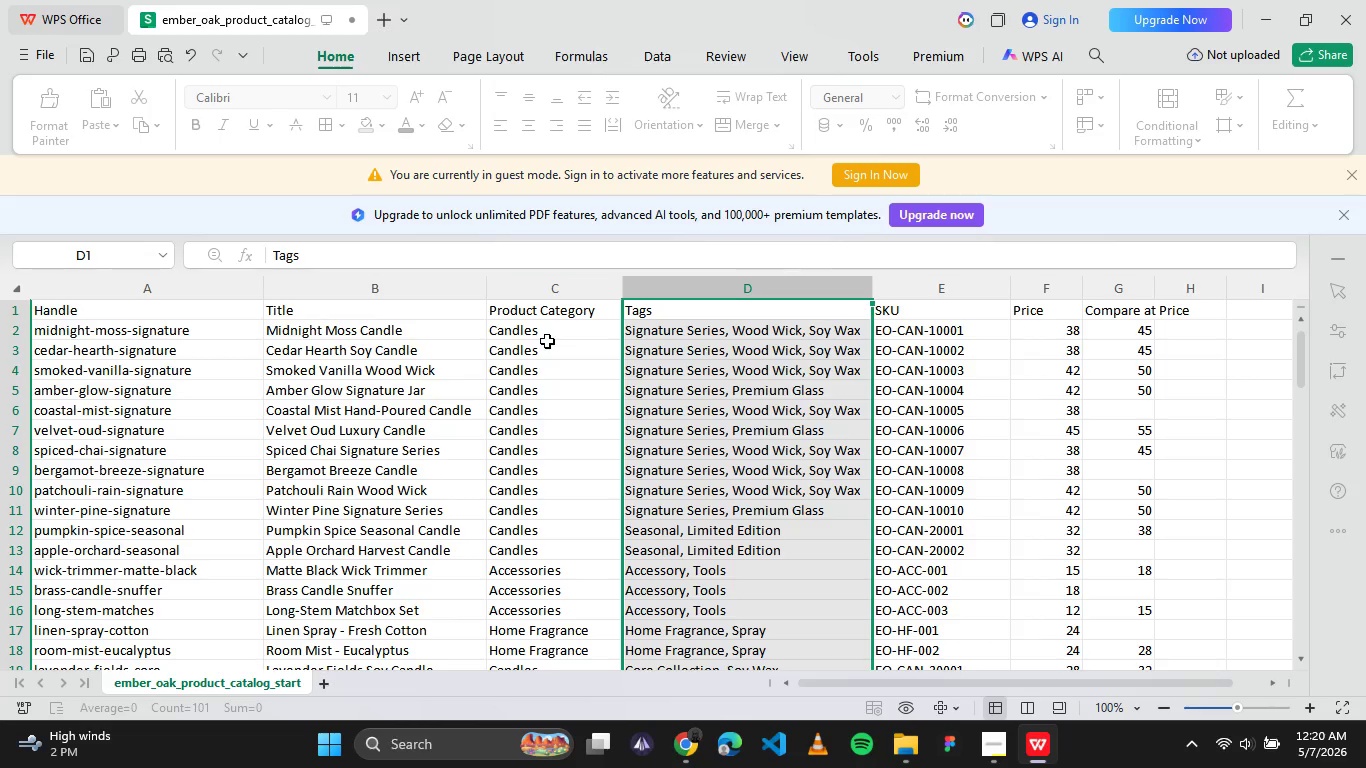 
wait(70.5)
 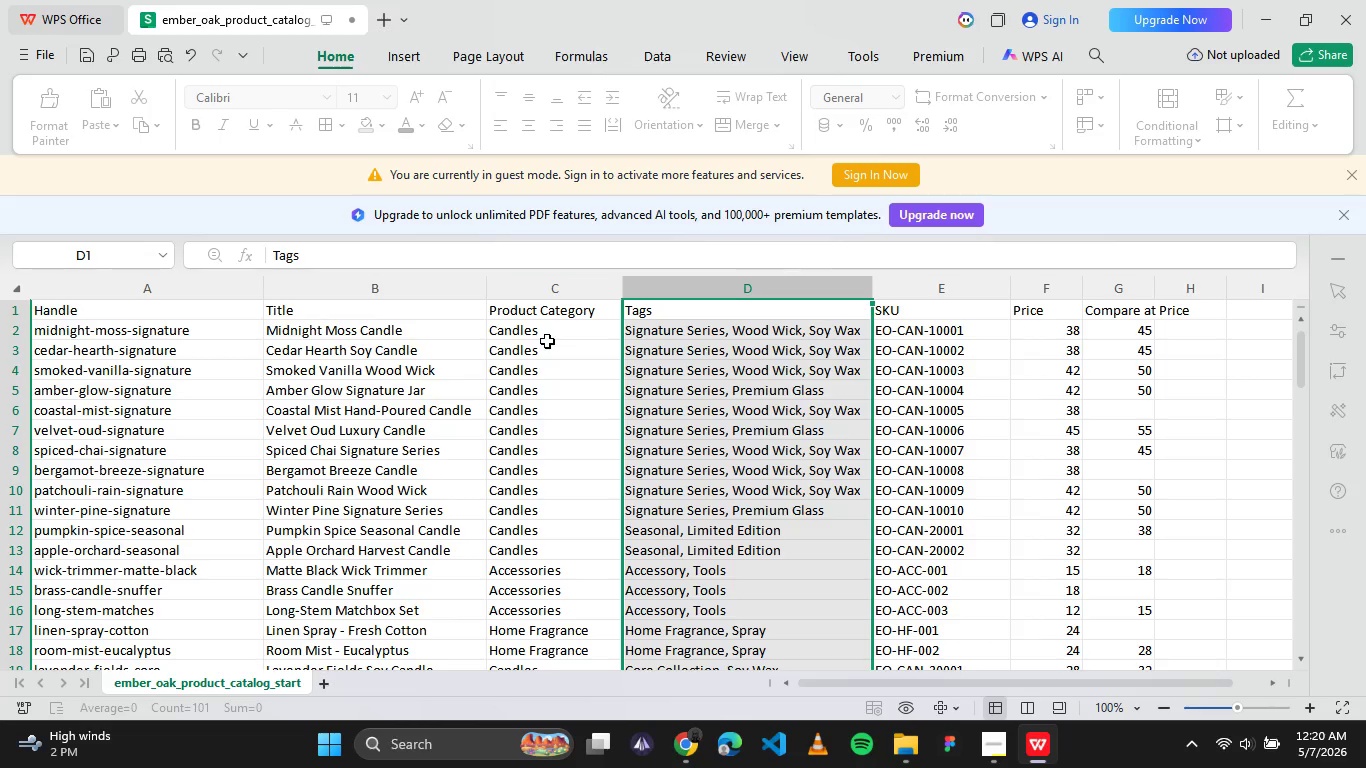 
scroll: coordinate [106, 367], scroll_direction: up, amount: 3.0
 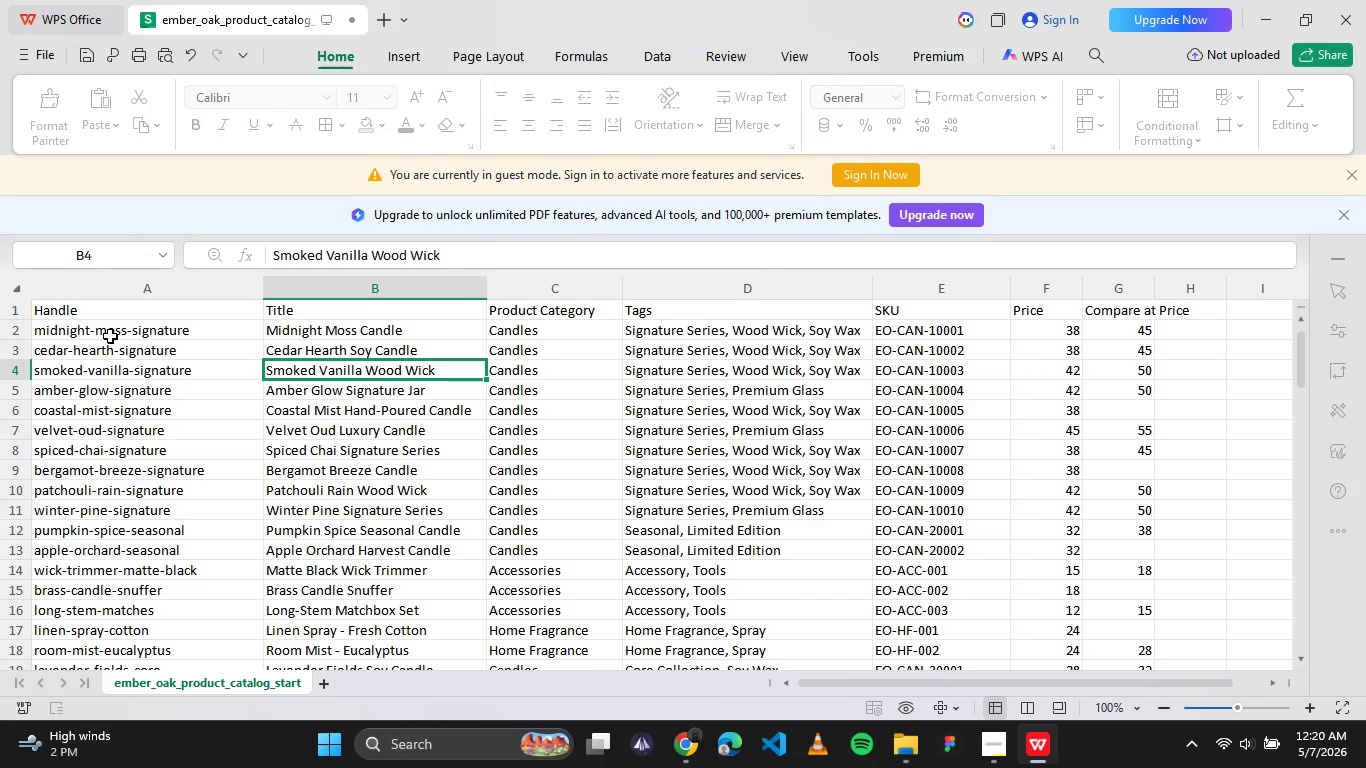 
left_click([110, 335])
 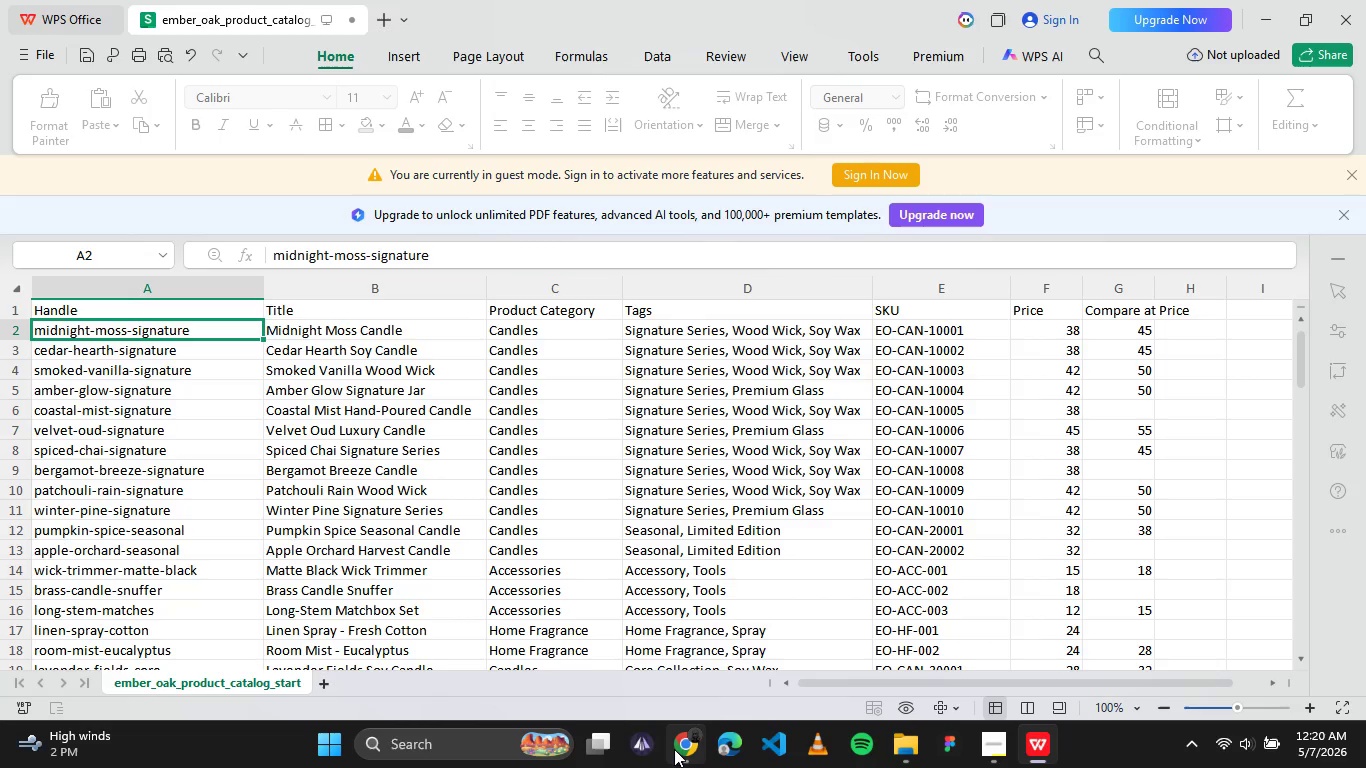 
left_click([686, 749])
 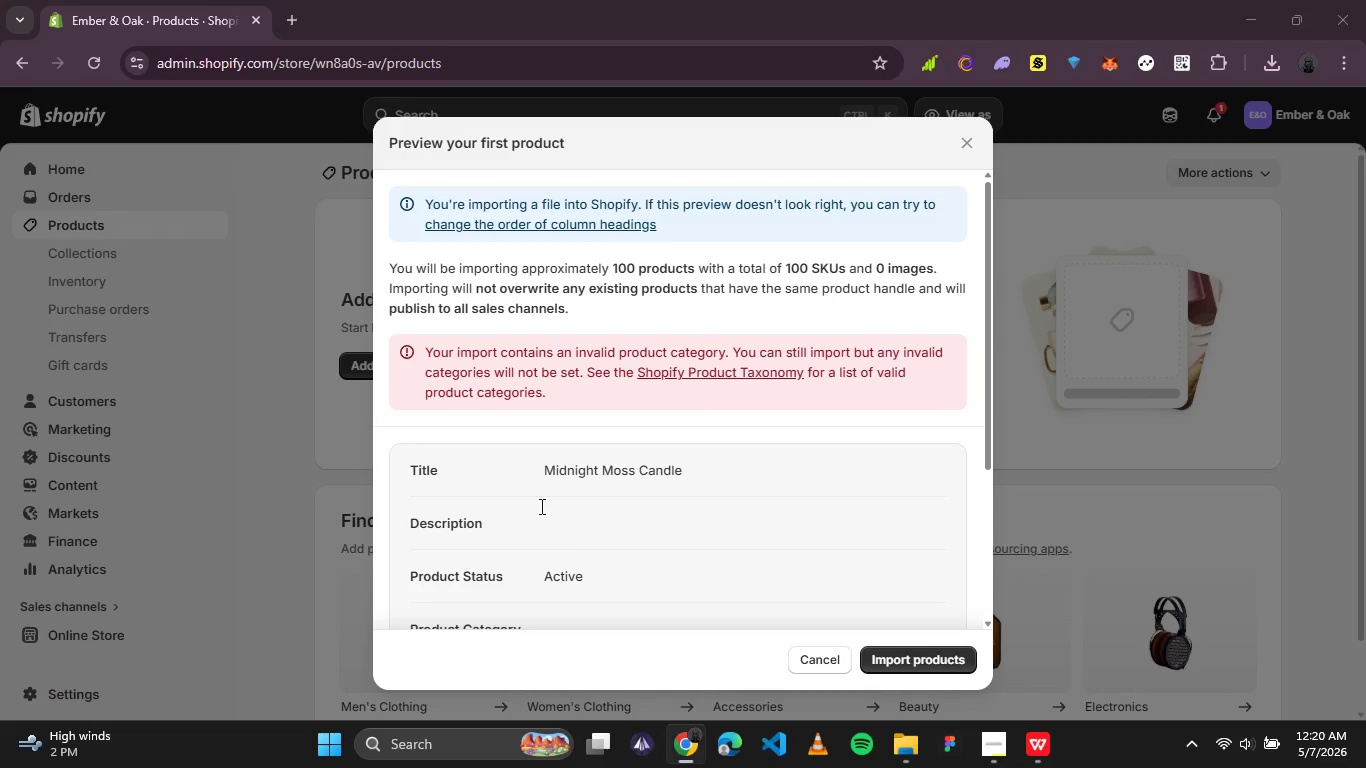 
scroll: coordinate [560, 475], scroll_direction: down, amount: 9.0
 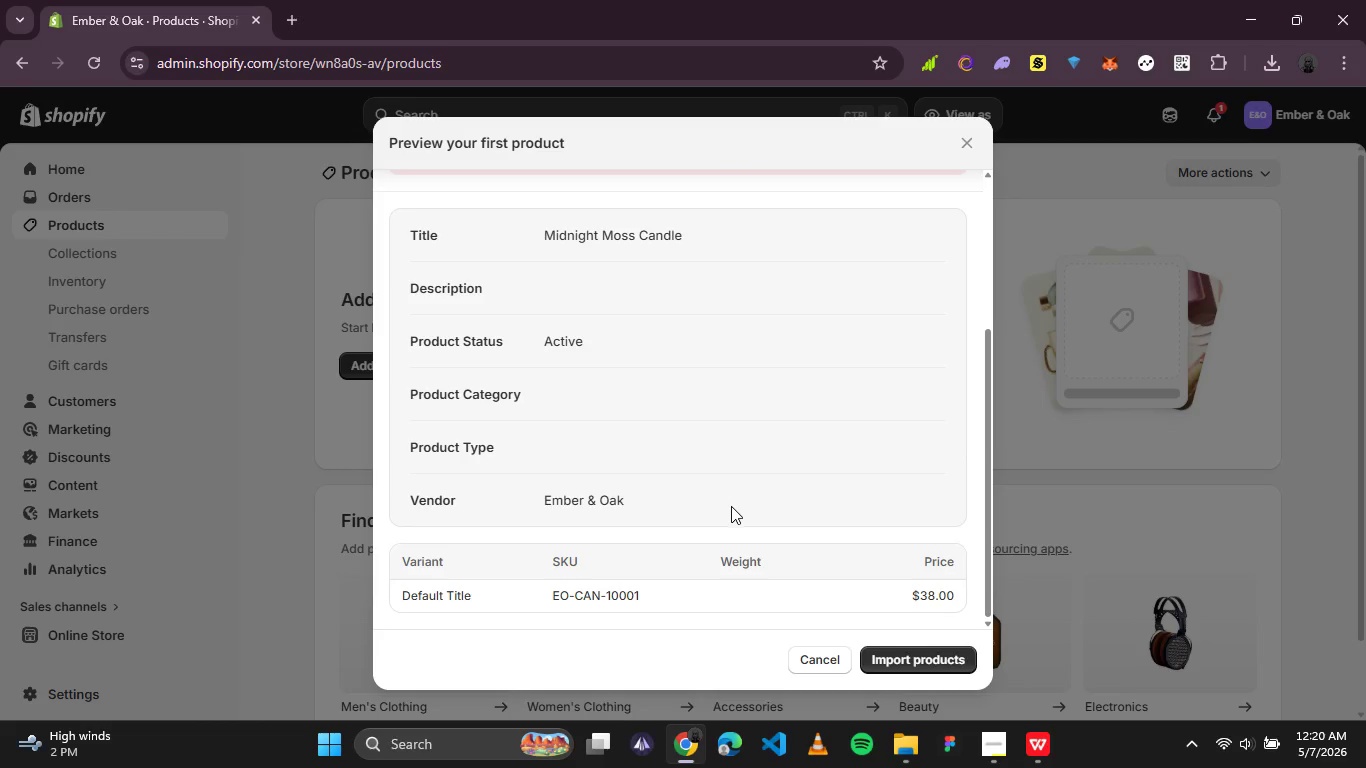 
scroll: coordinate [731, 510], scroll_direction: up, amount: 4.0
 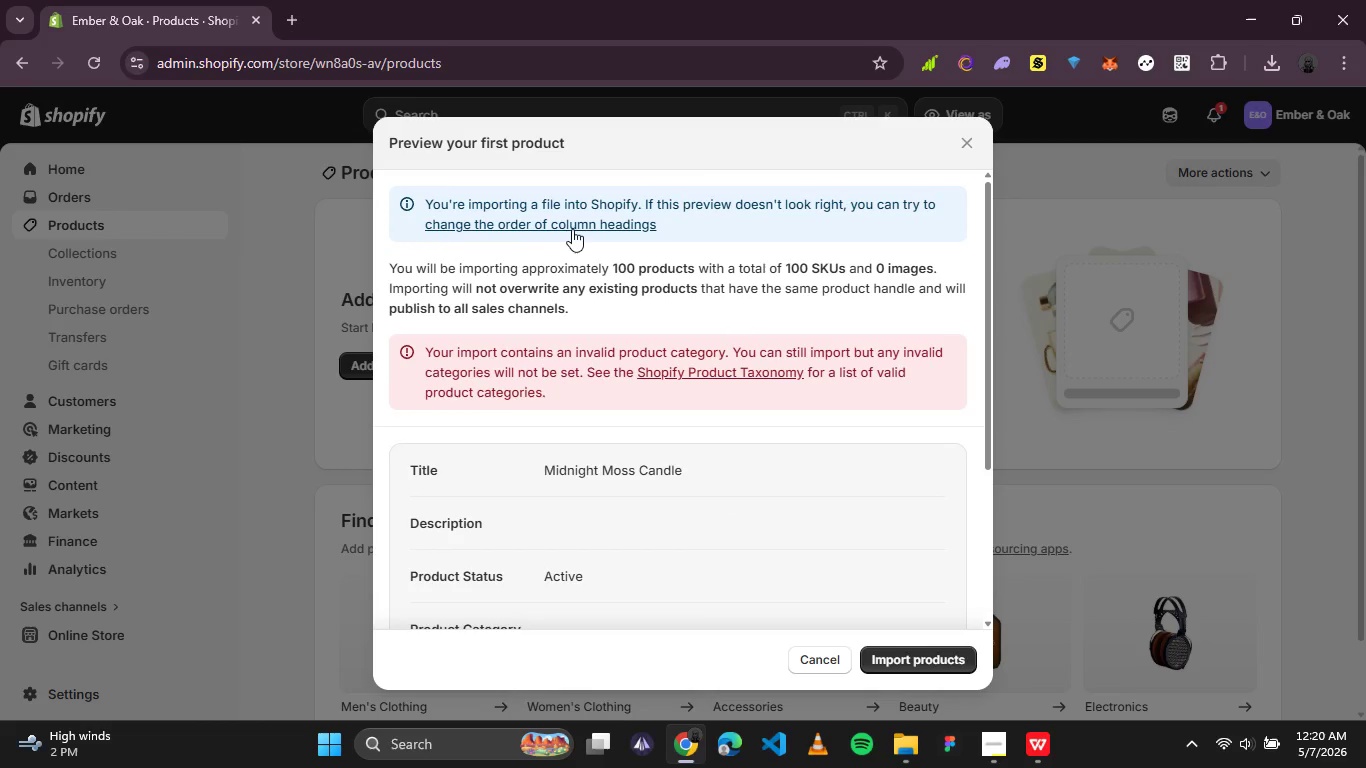 
left_click([573, 225])
 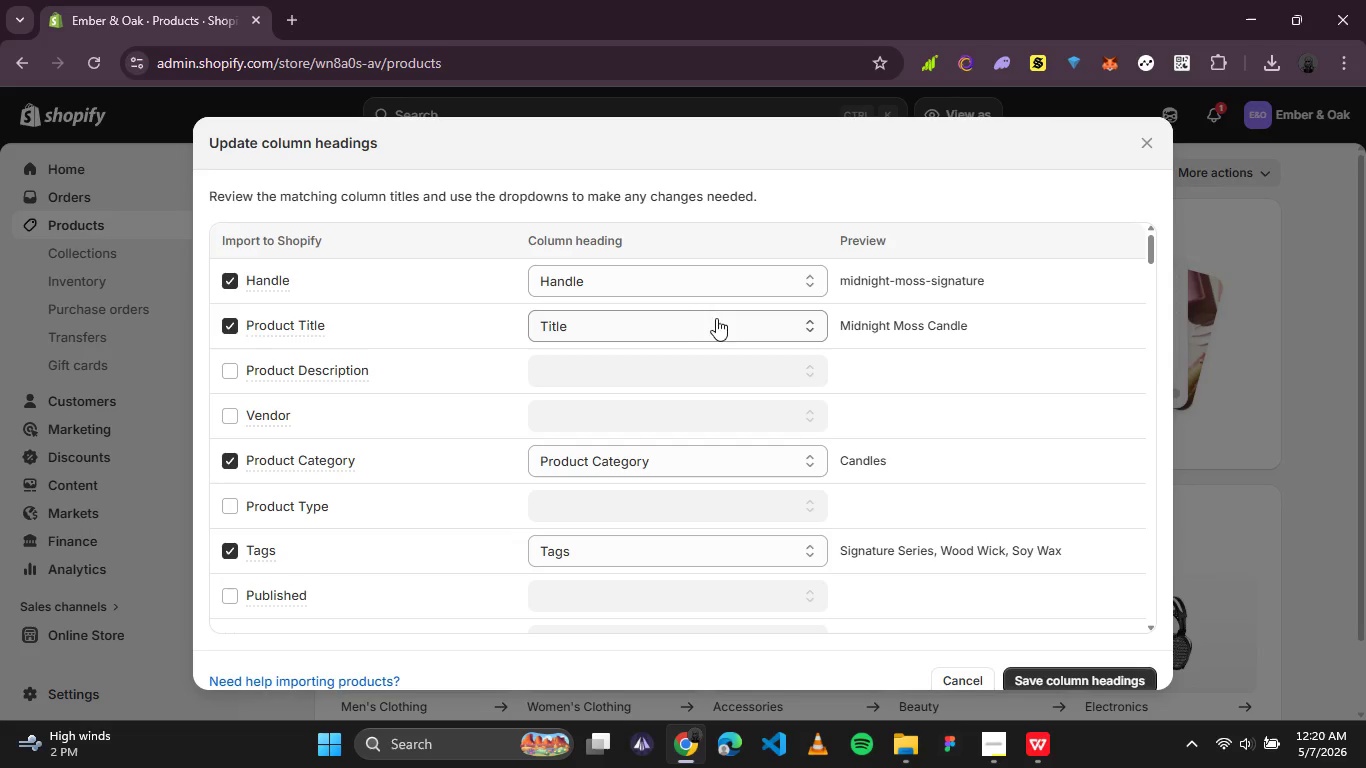 
wait(9.88)
 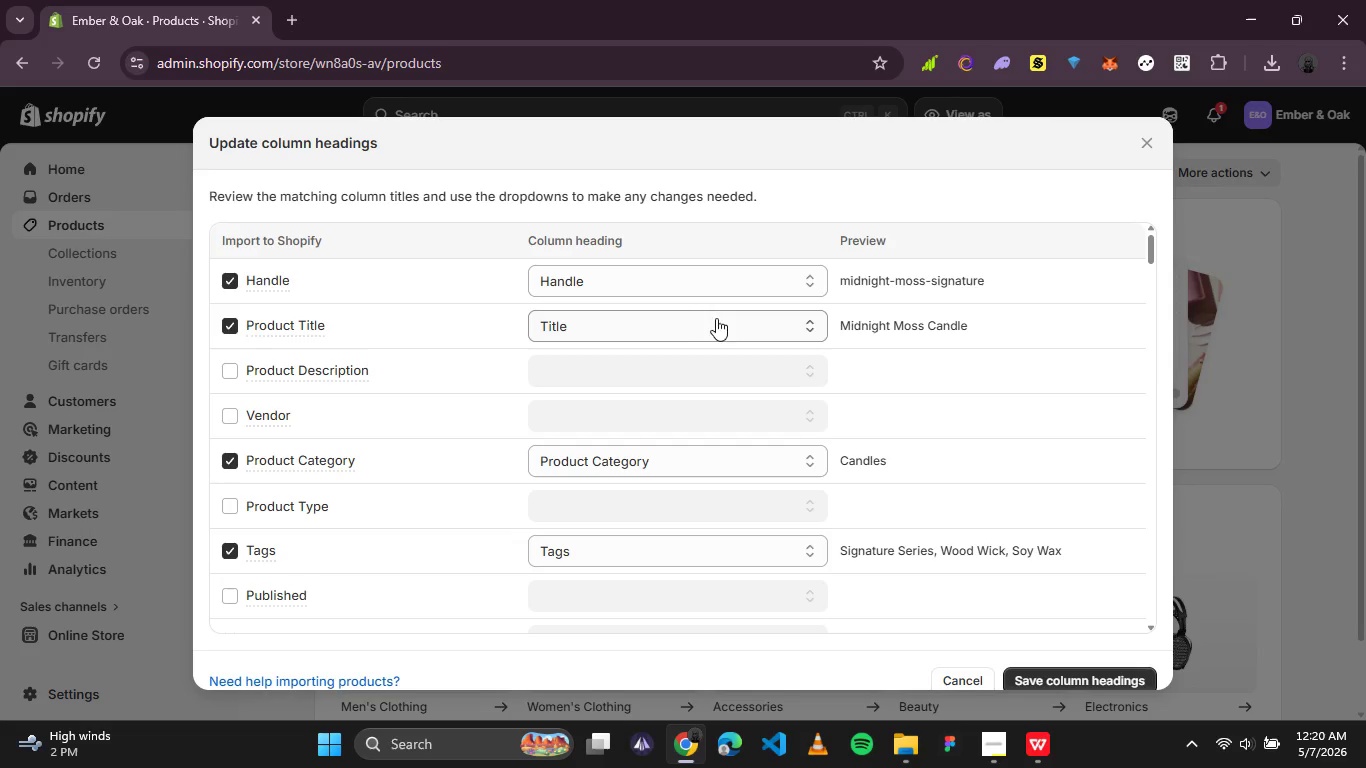 
left_click_drag(start_coordinate=[1153, 248], to_coordinate=[1147, 281])
 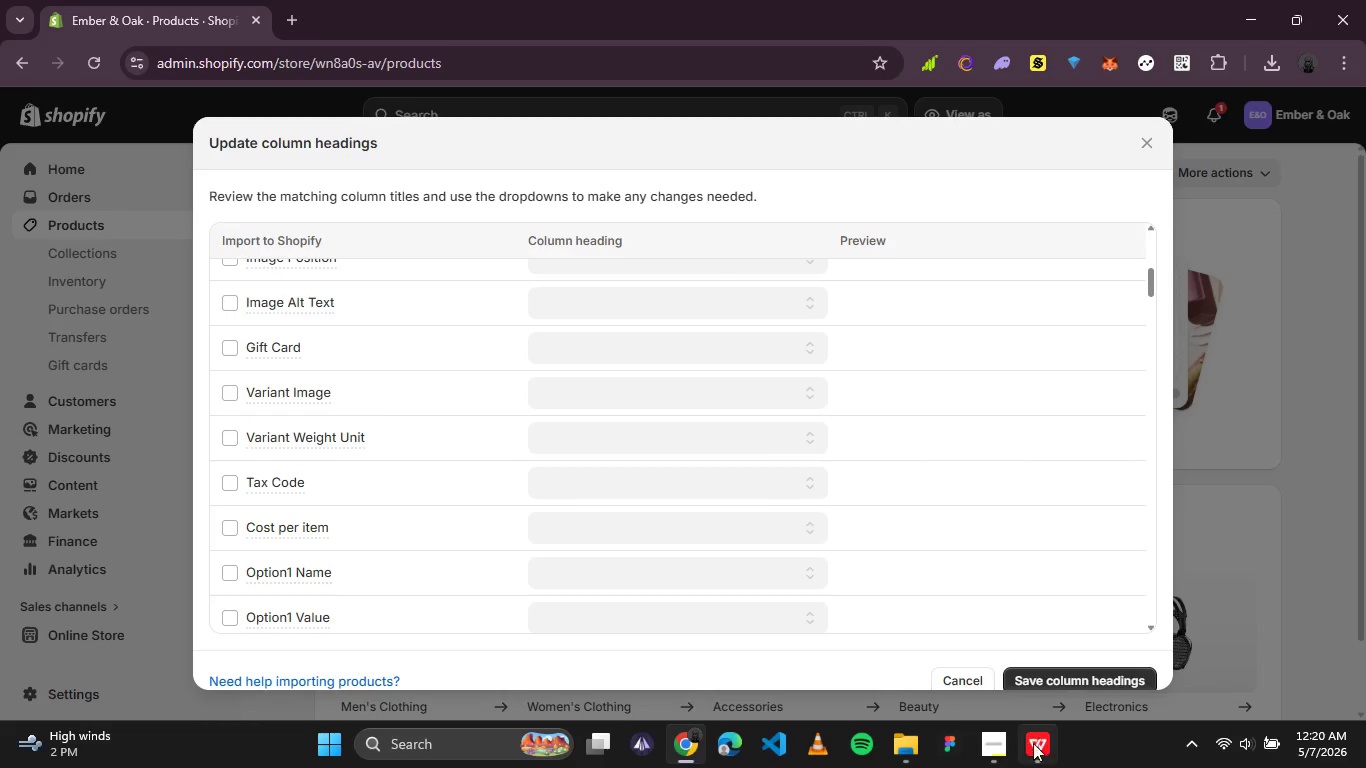 
left_click([1028, 747])
 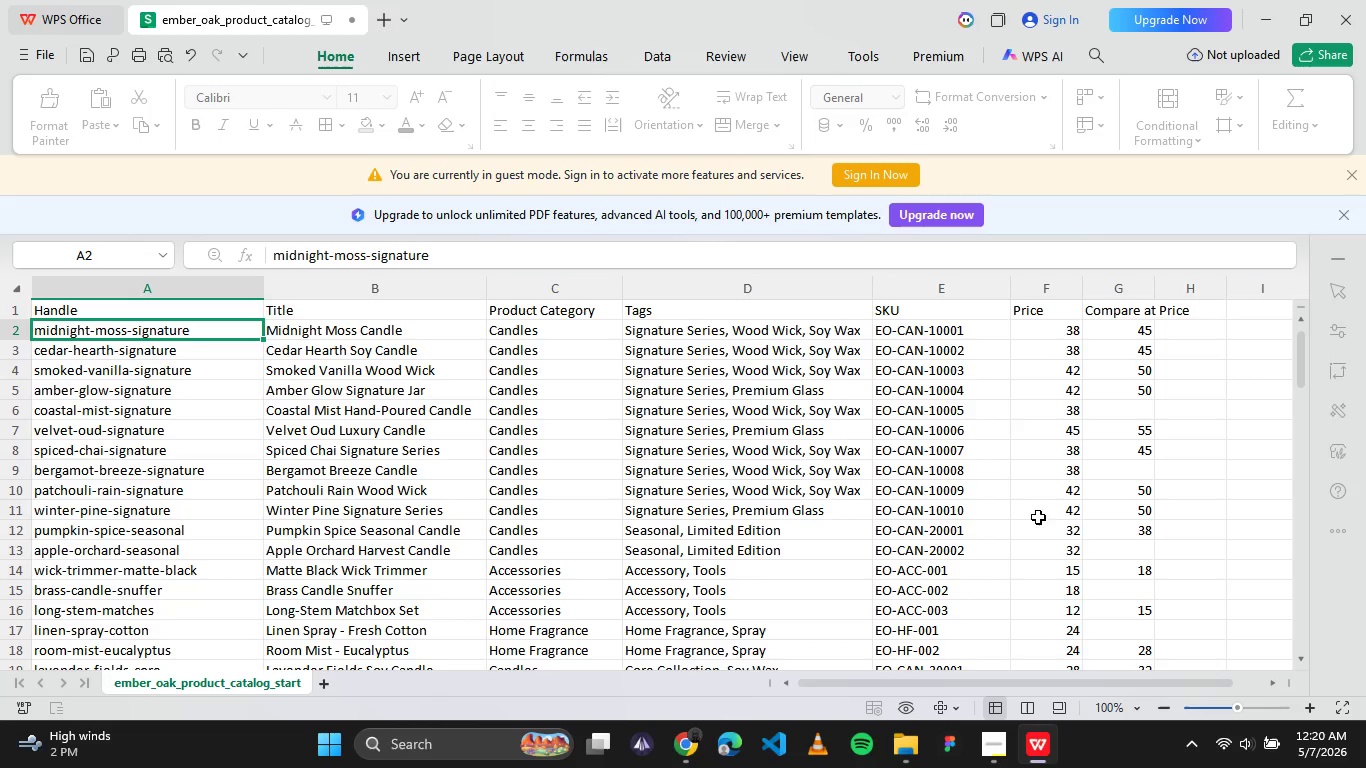 
left_click([981, 741])